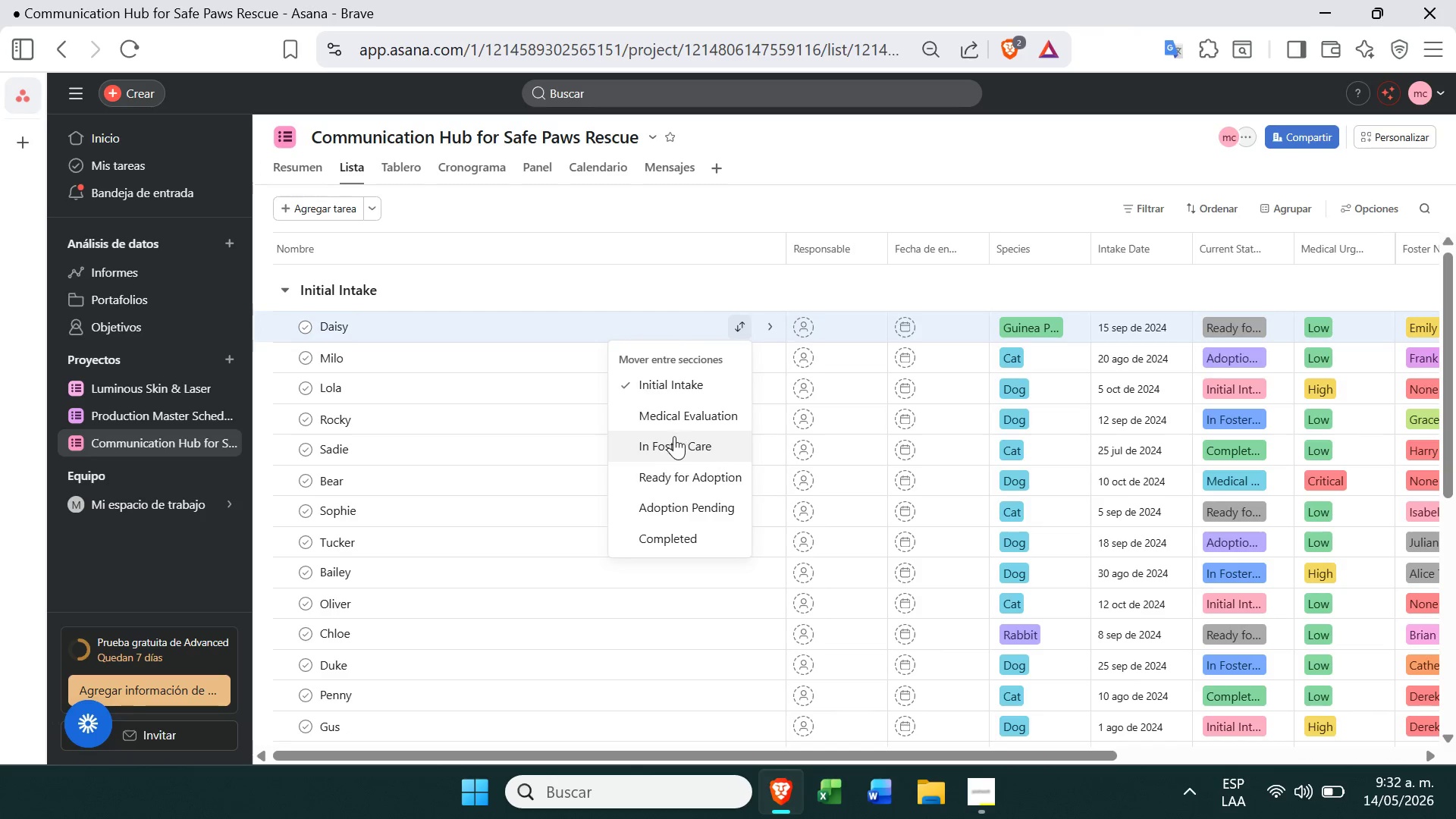 
left_click([668, 447])
 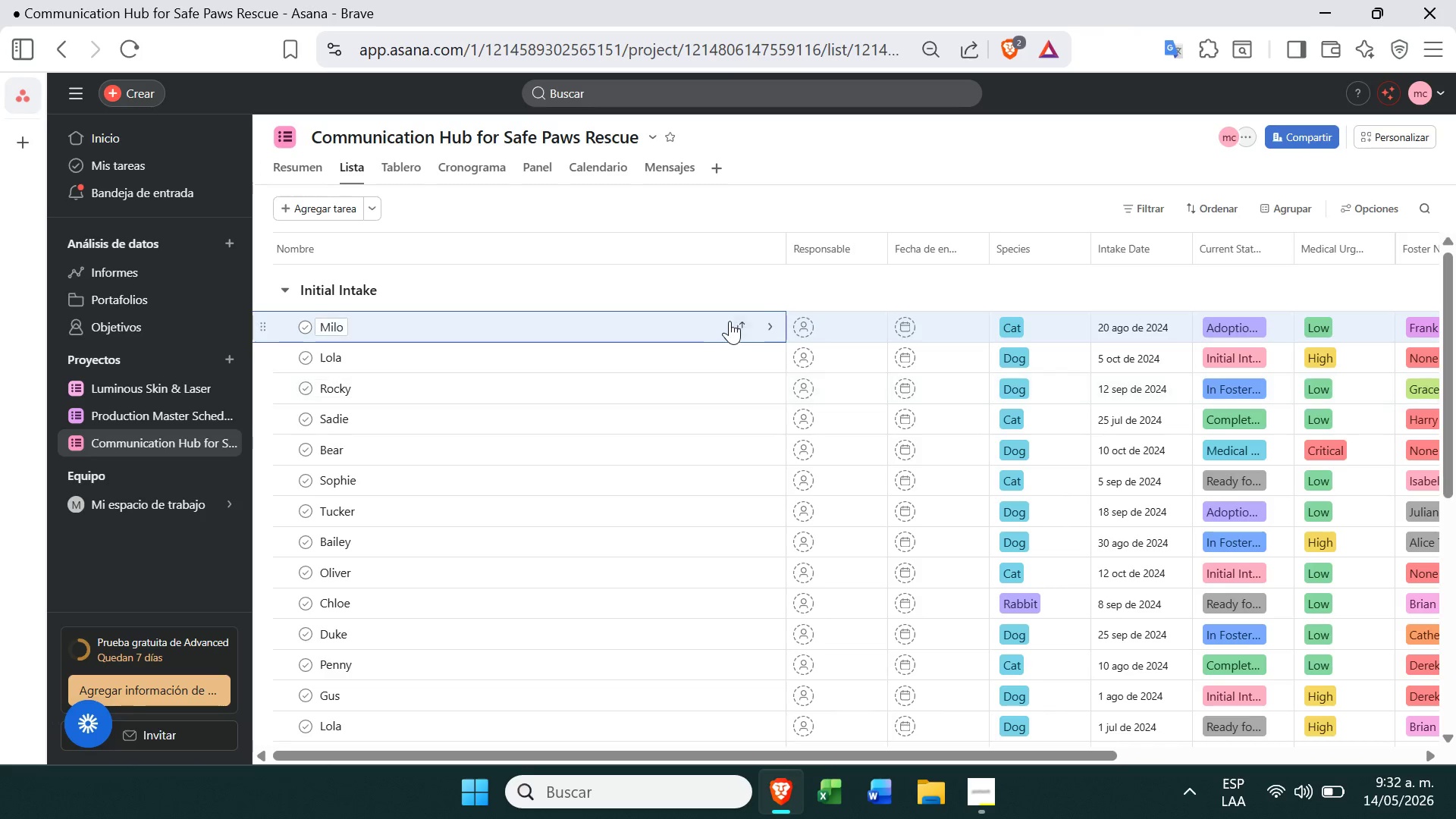 
left_click([739, 323])
 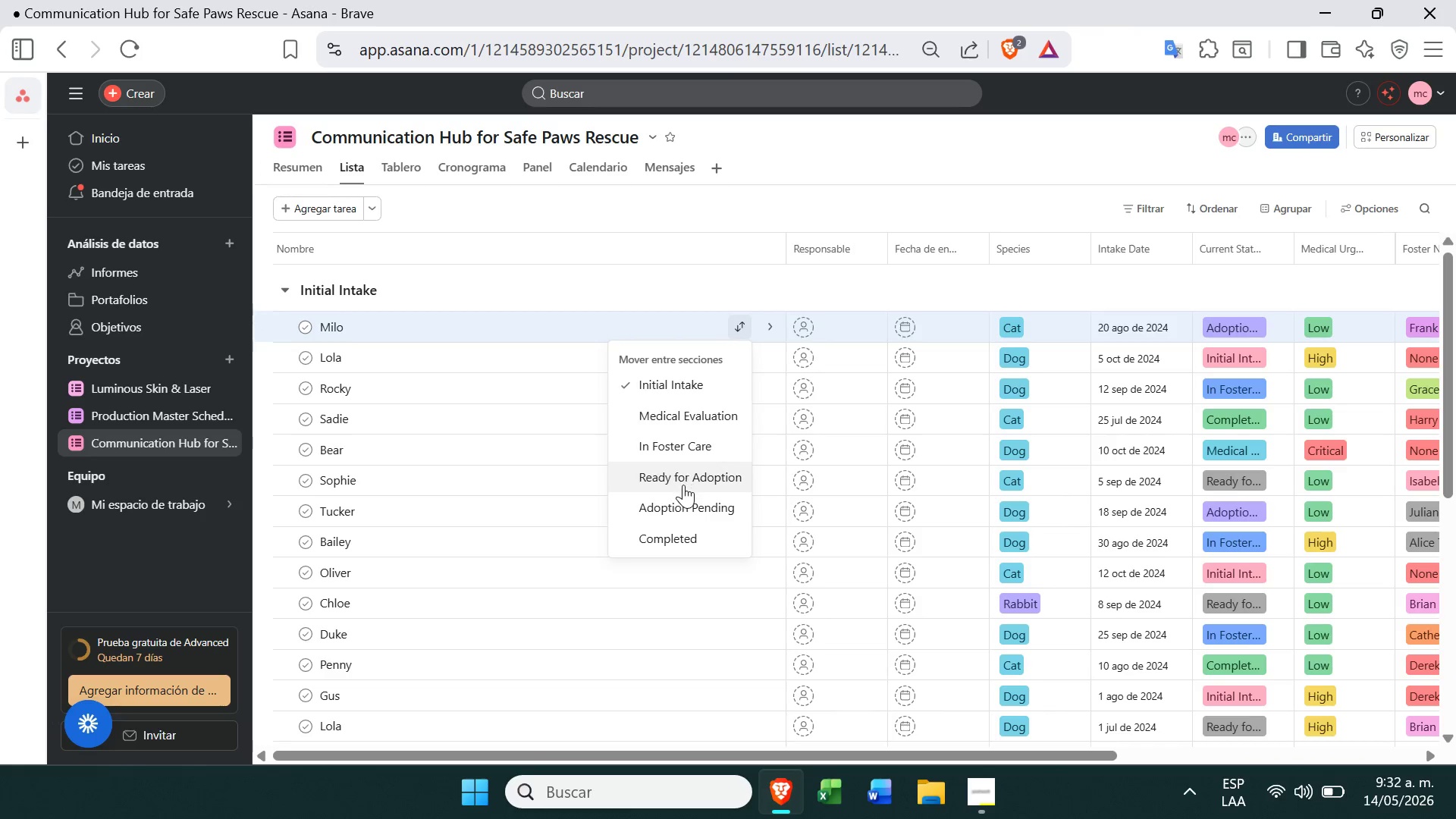 
left_click([683, 485])
 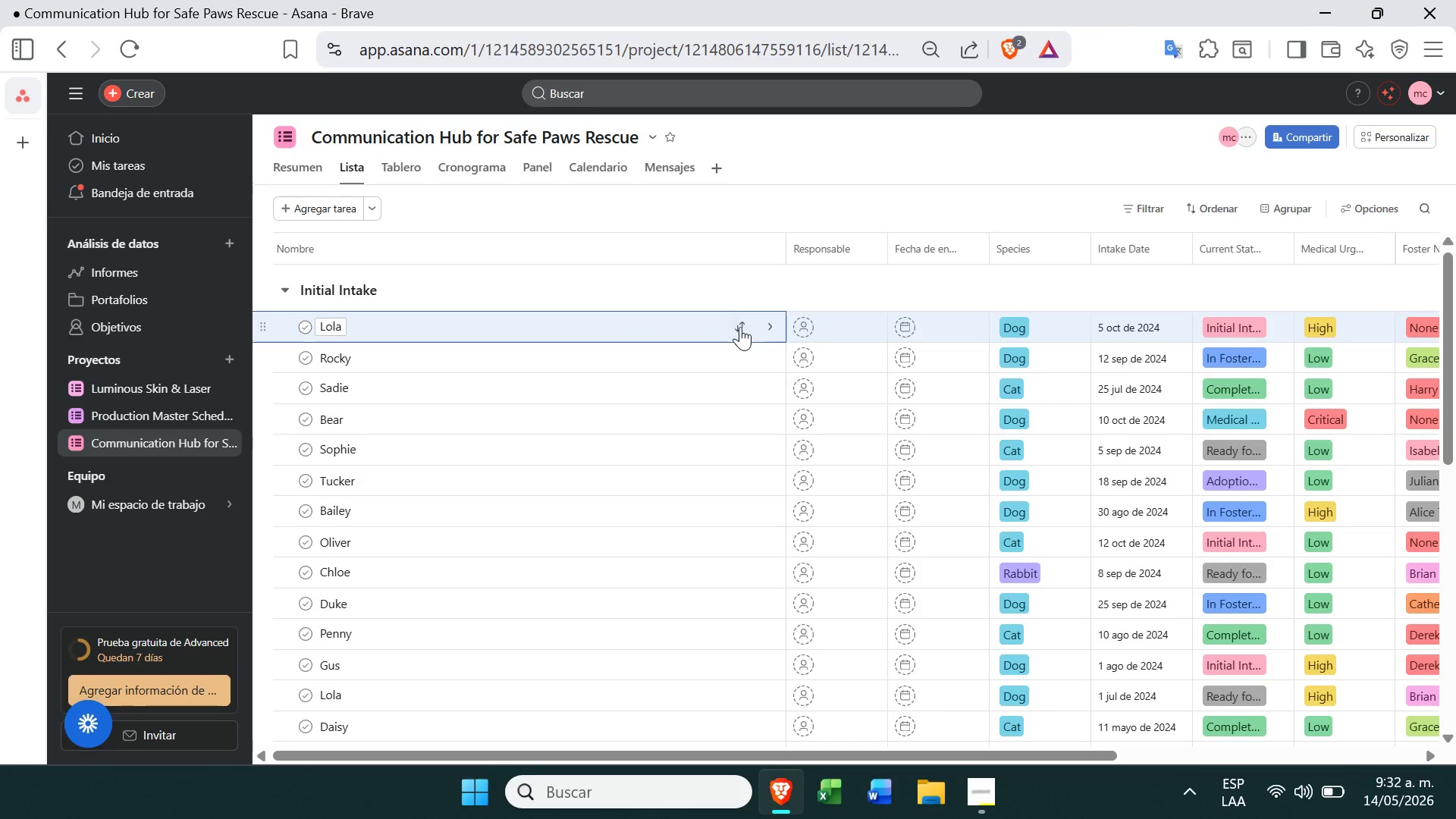 
left_click([738, 318])
 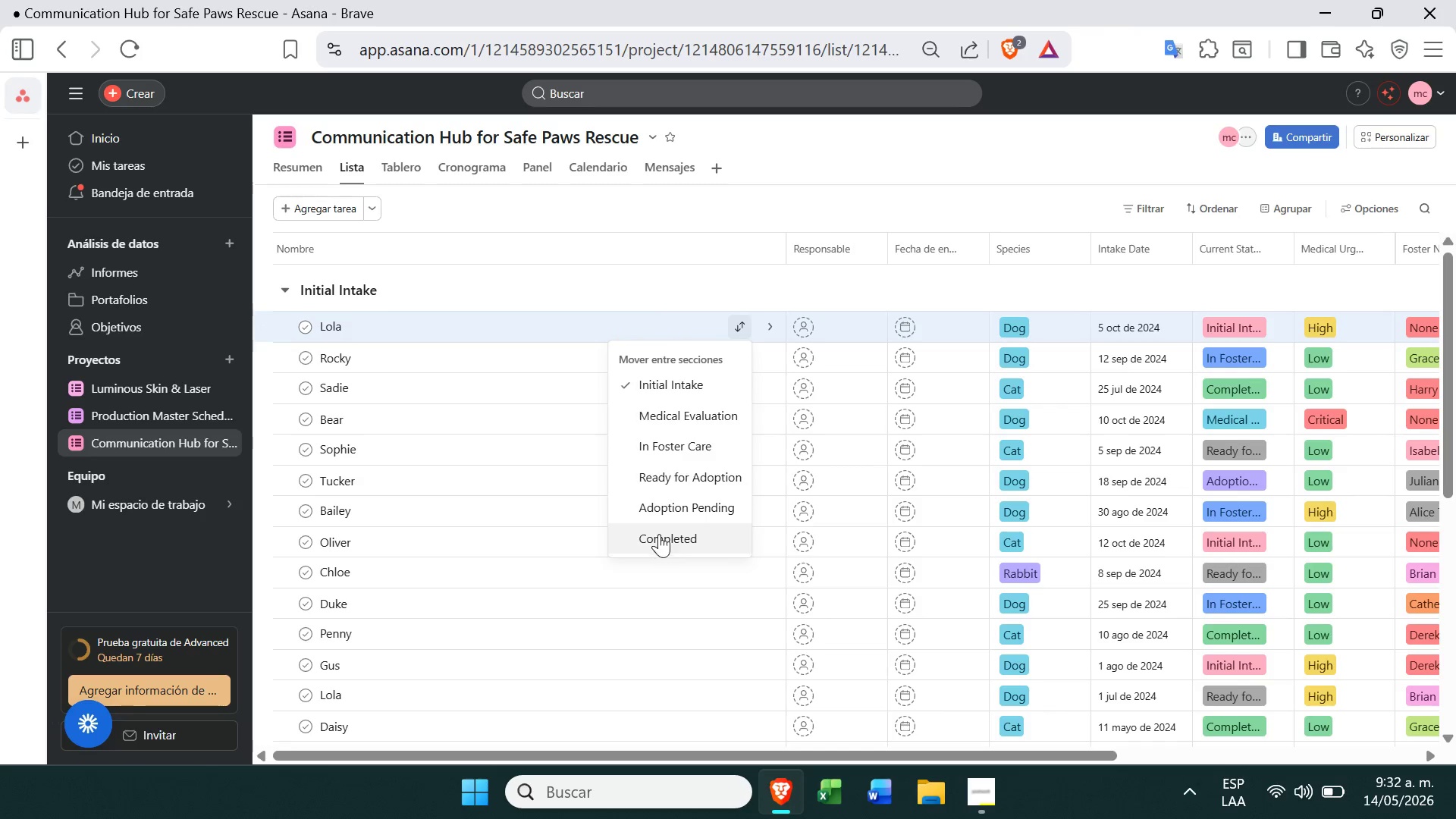 
left_click([673, 513])
 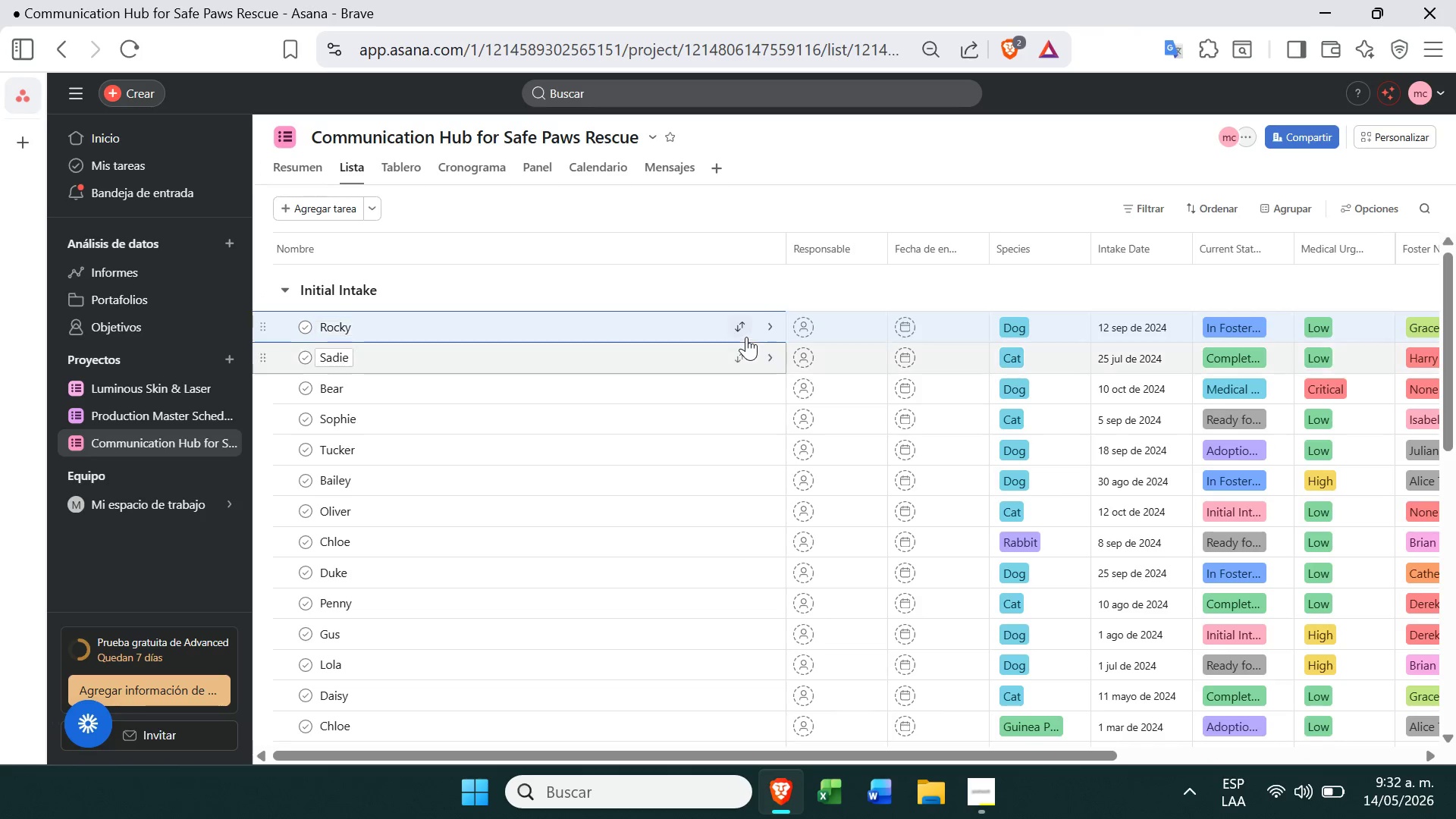 
left_click([741, 334])
 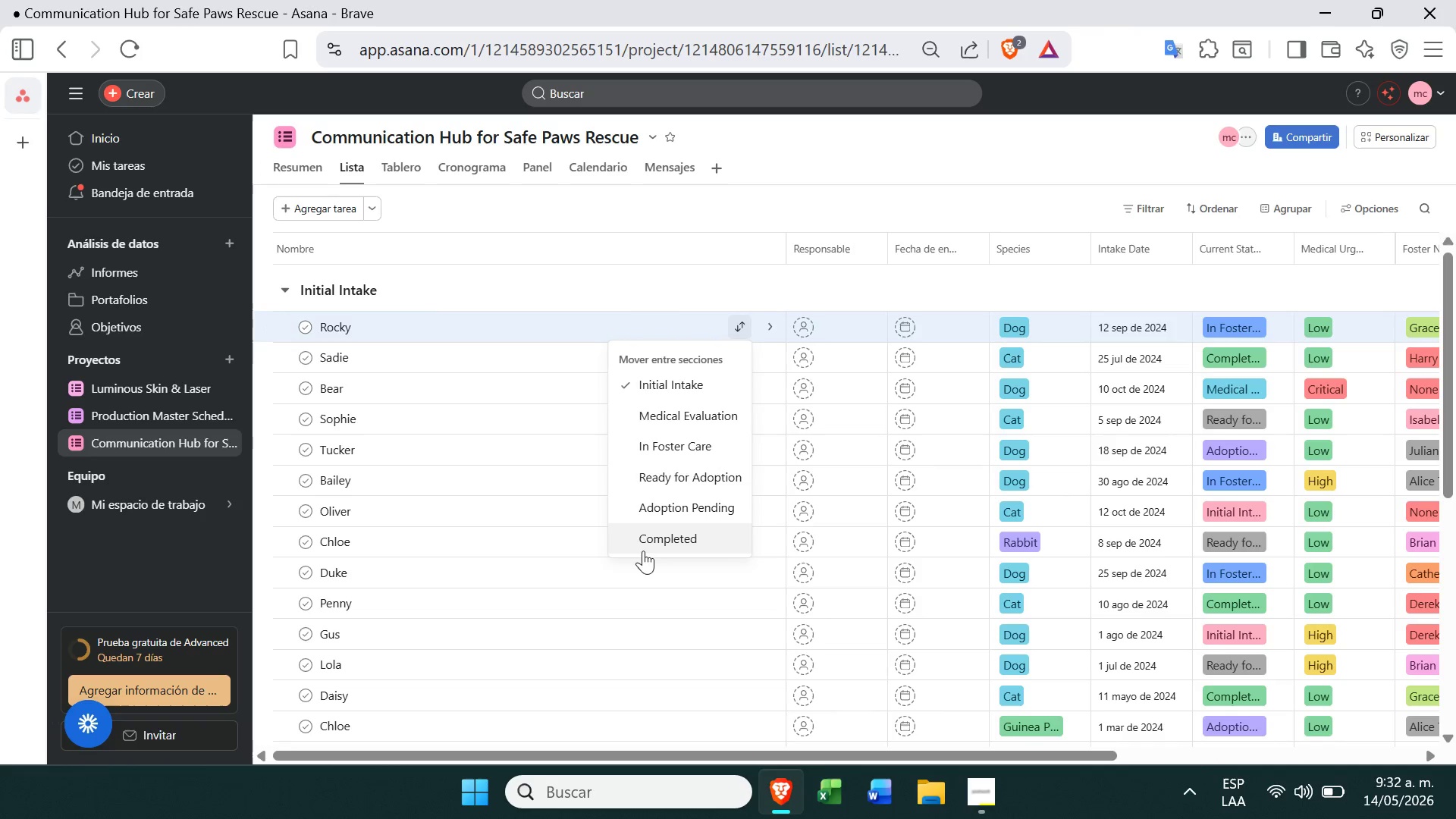 
left_click([648, 542])
 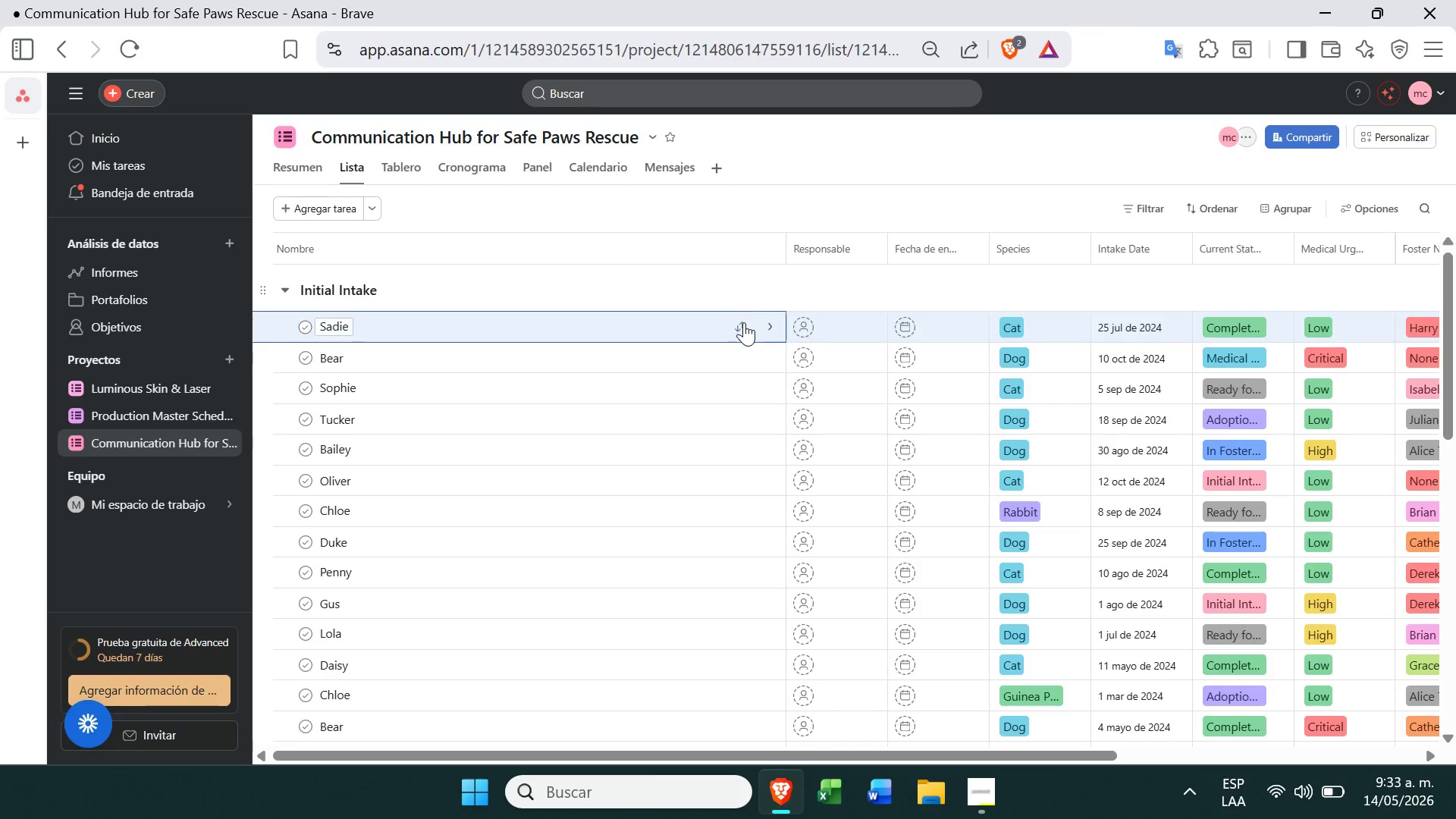 
left_click([744, 325])
 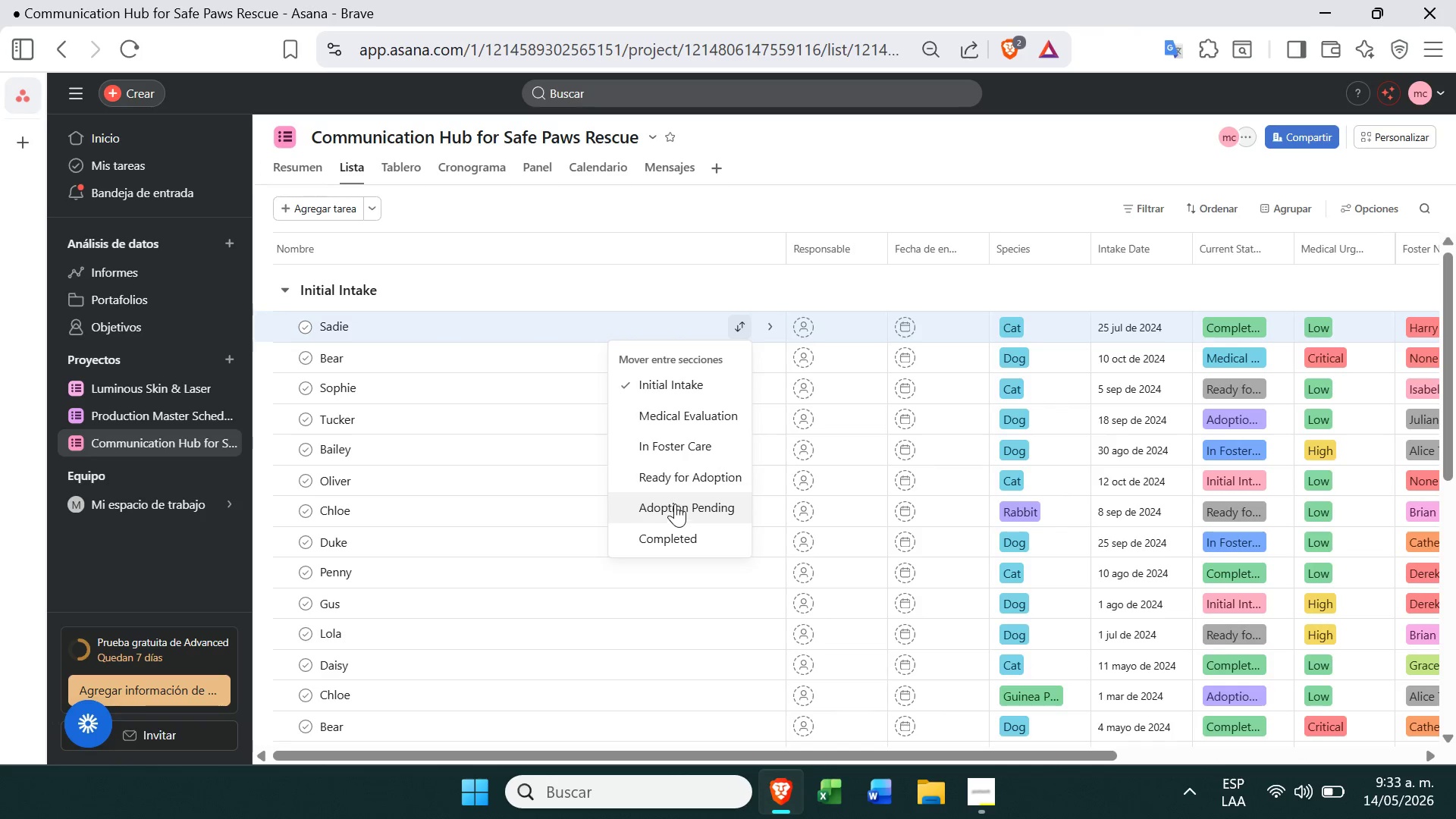 
left_click([675, 501])
 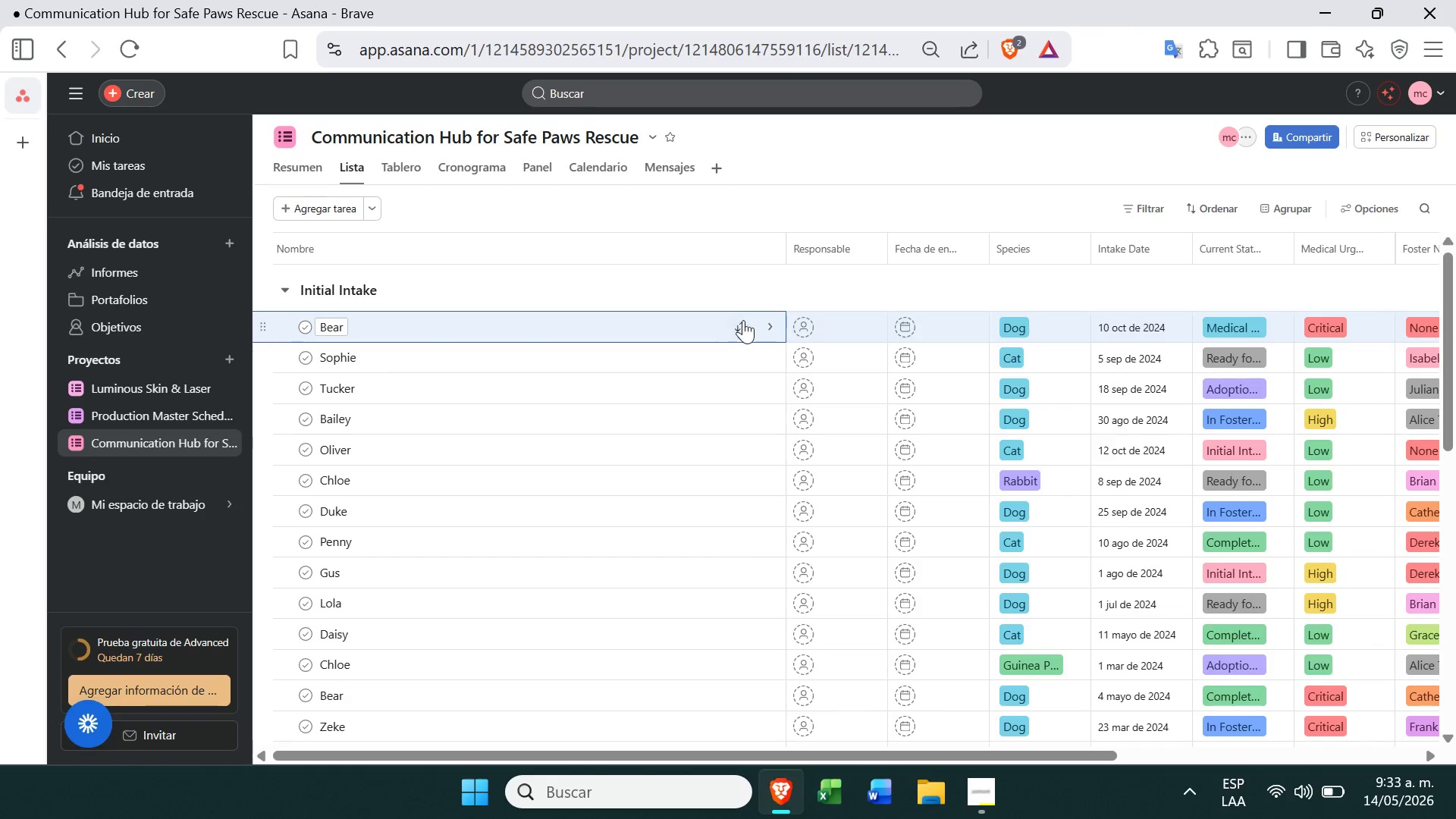 
left_click([746, 320])
 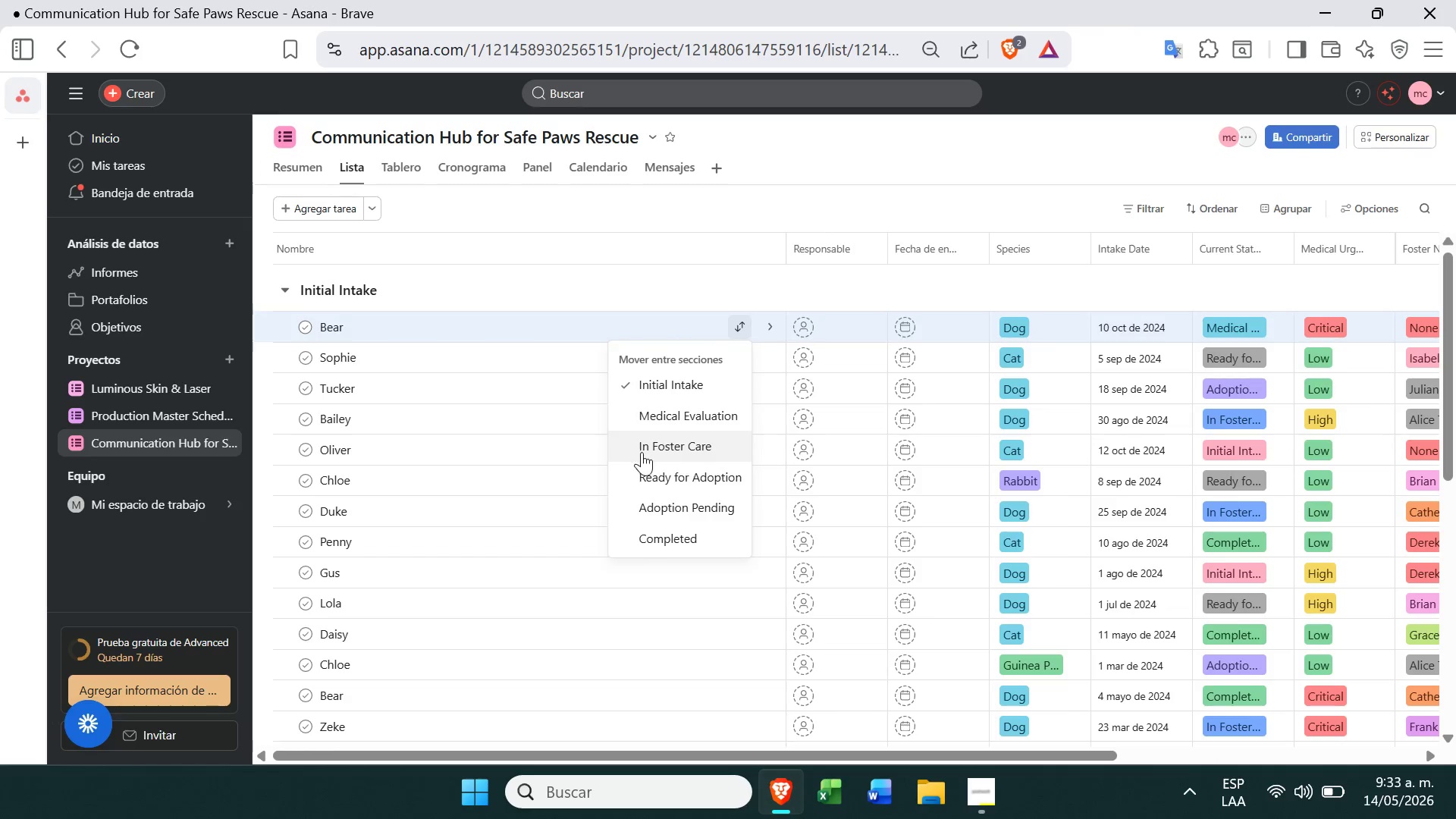 
left_click([645, 452])
 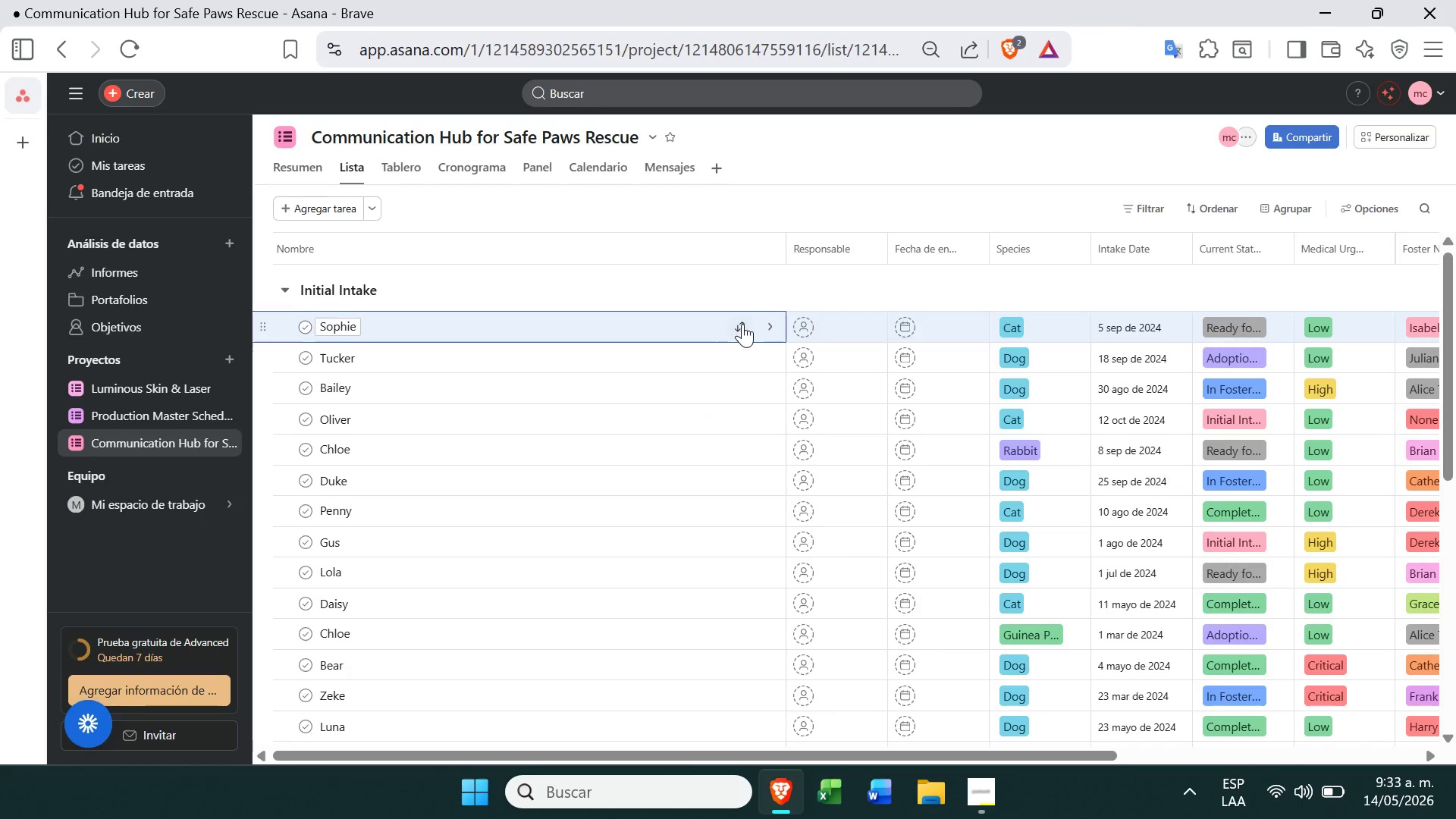 
left_click([742, 324])
 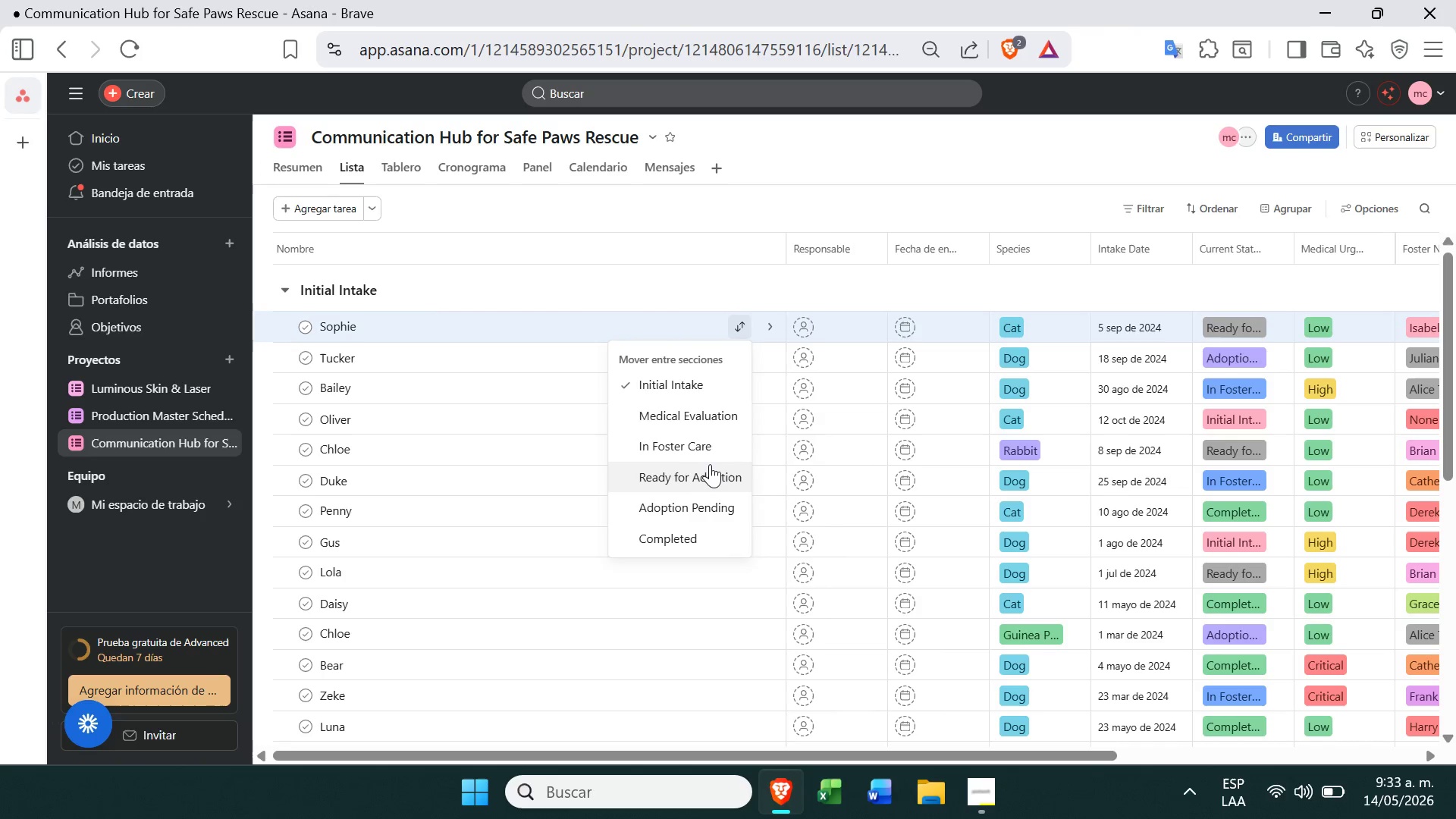 
left_click([709, 466])
 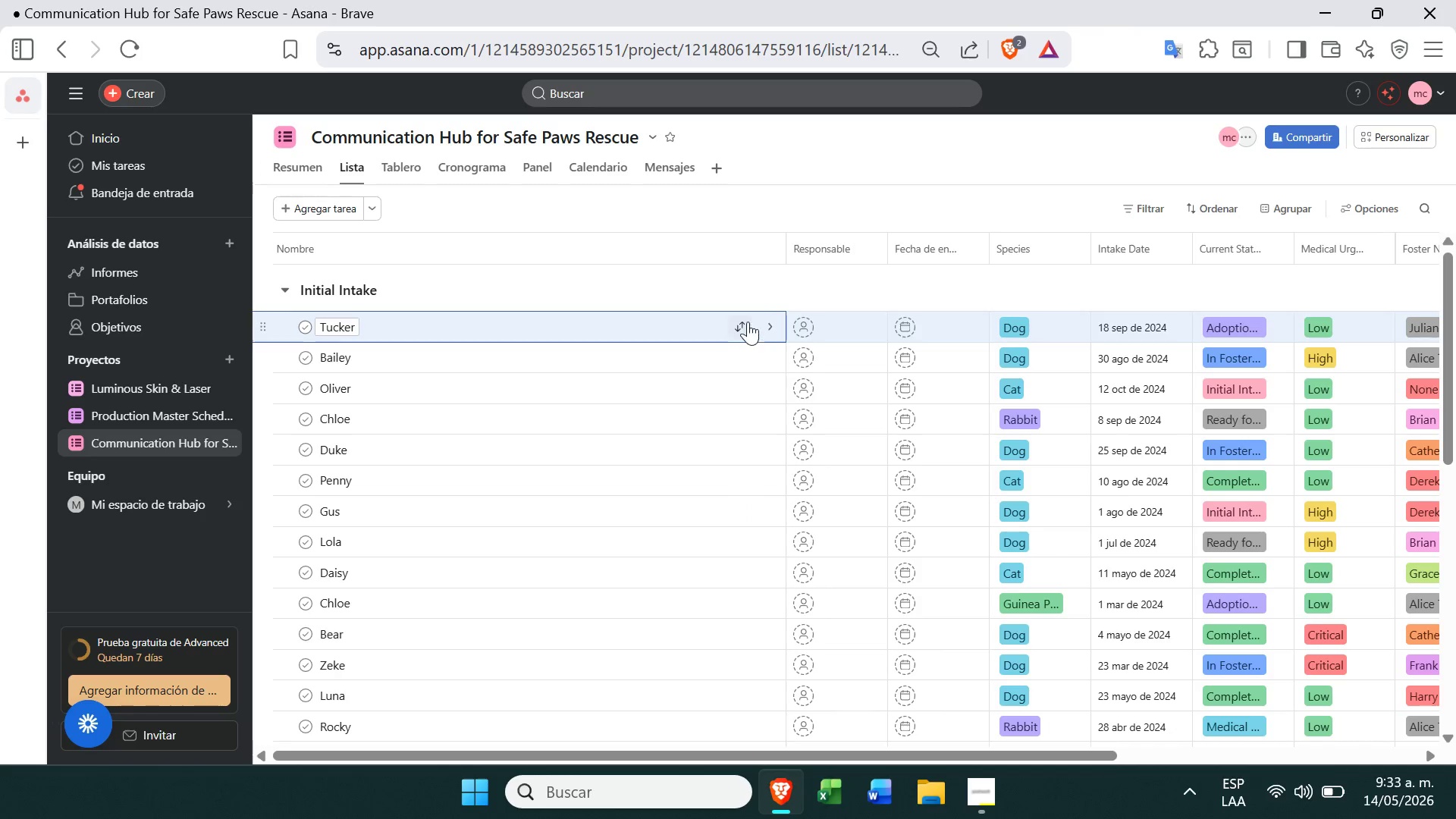 
left_click([742, 320])
 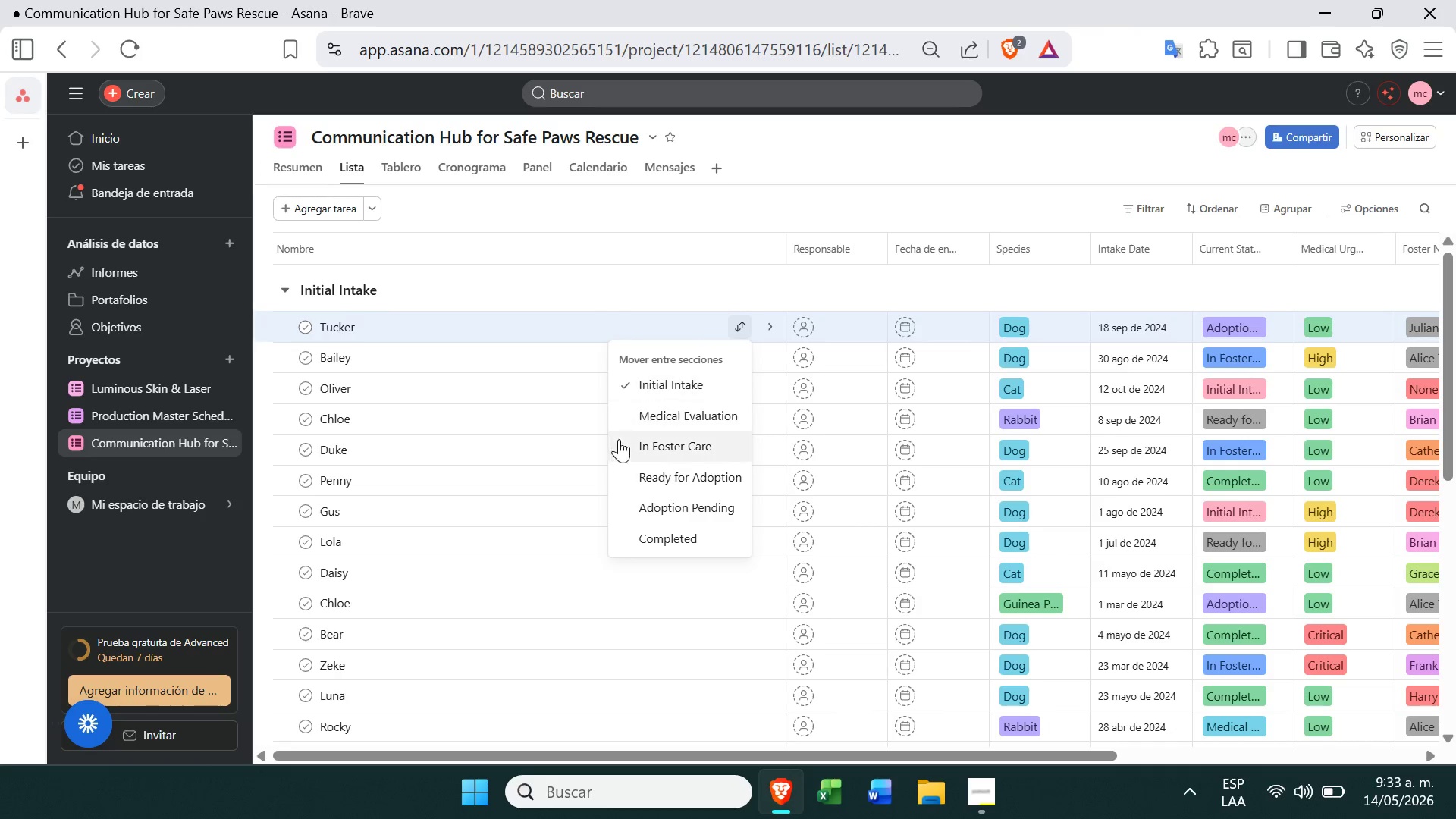 
left_click([652, 422])
 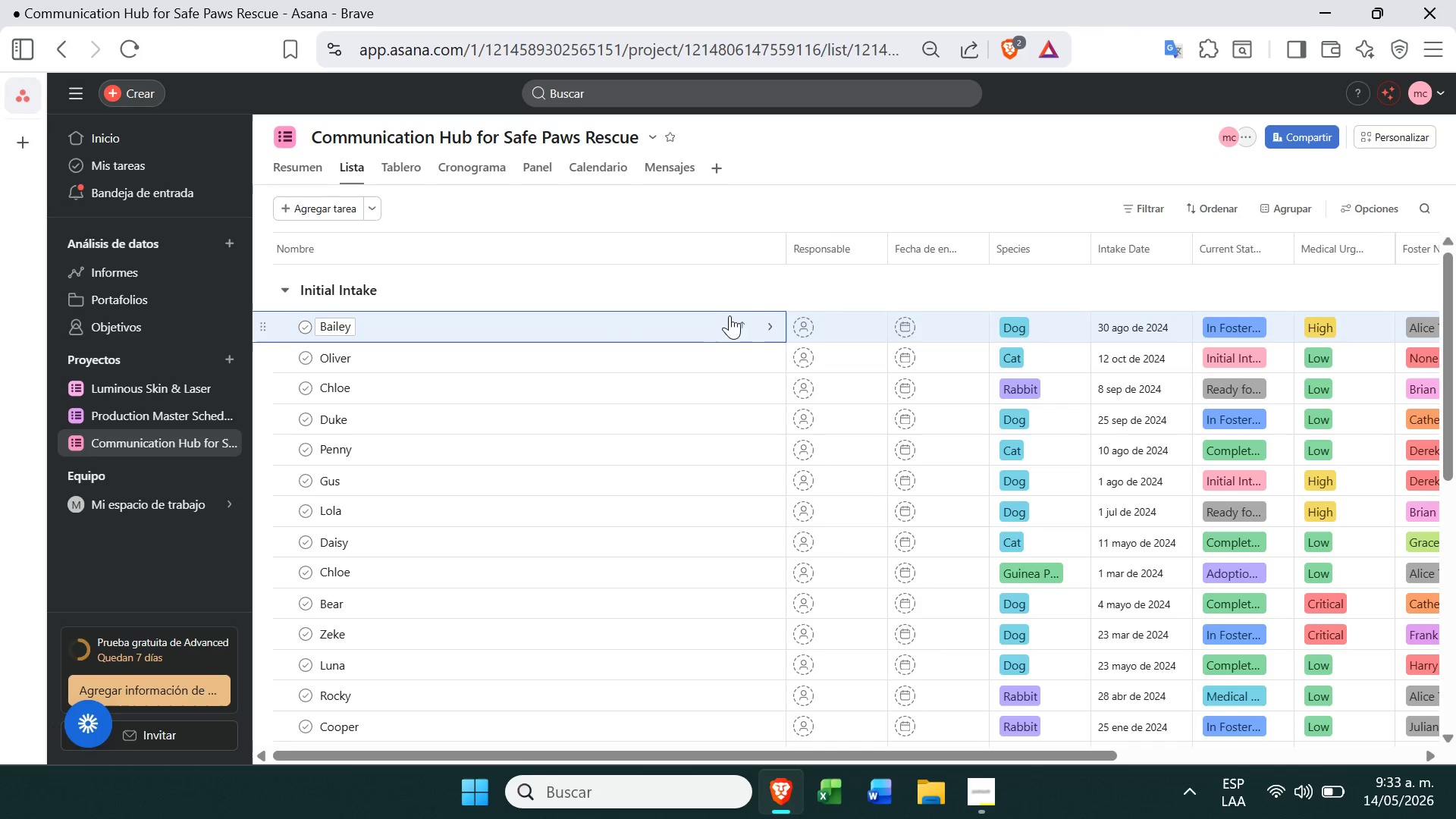 
left_click([738, 318])
 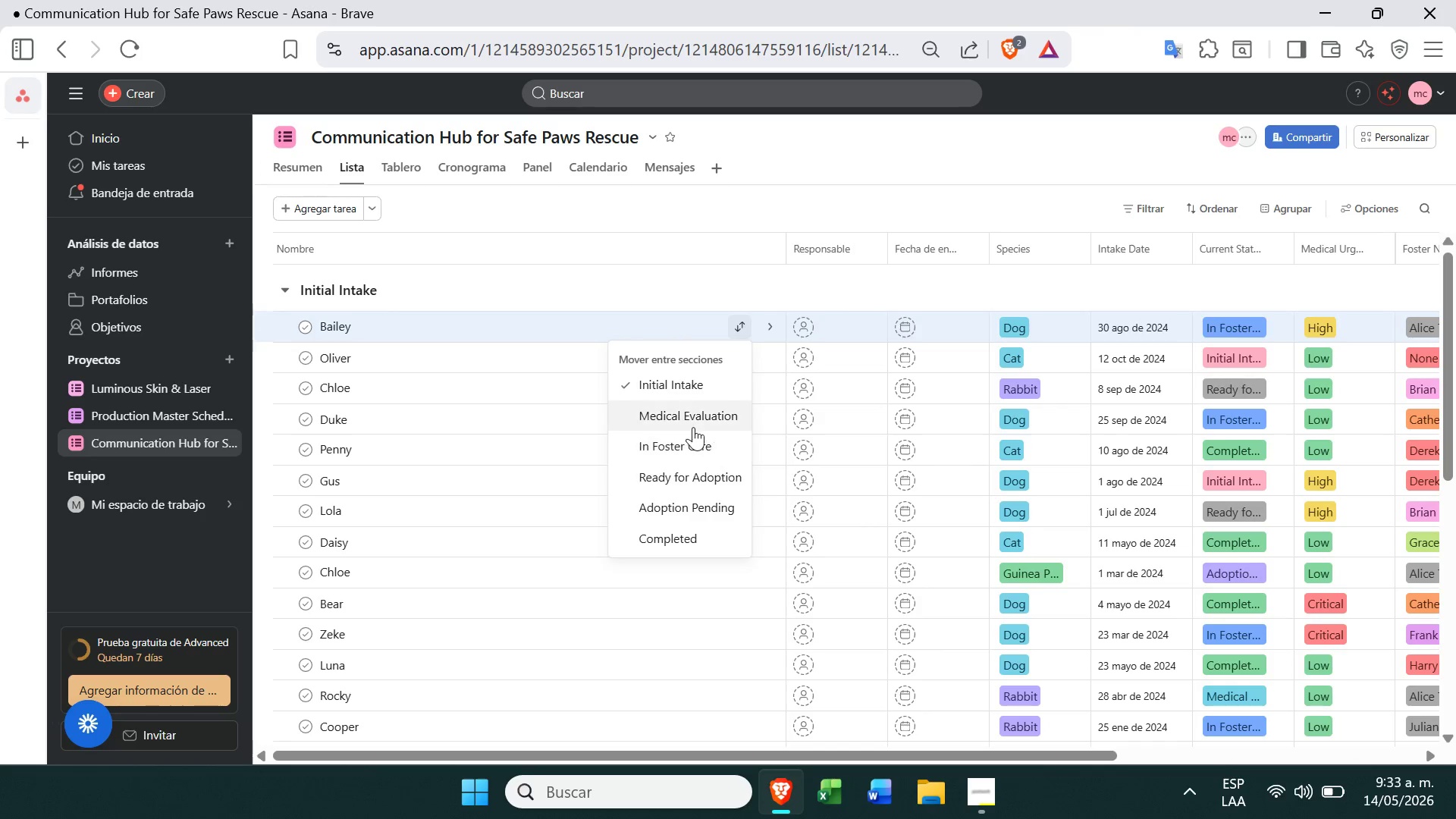 
left_click([693, 425])
 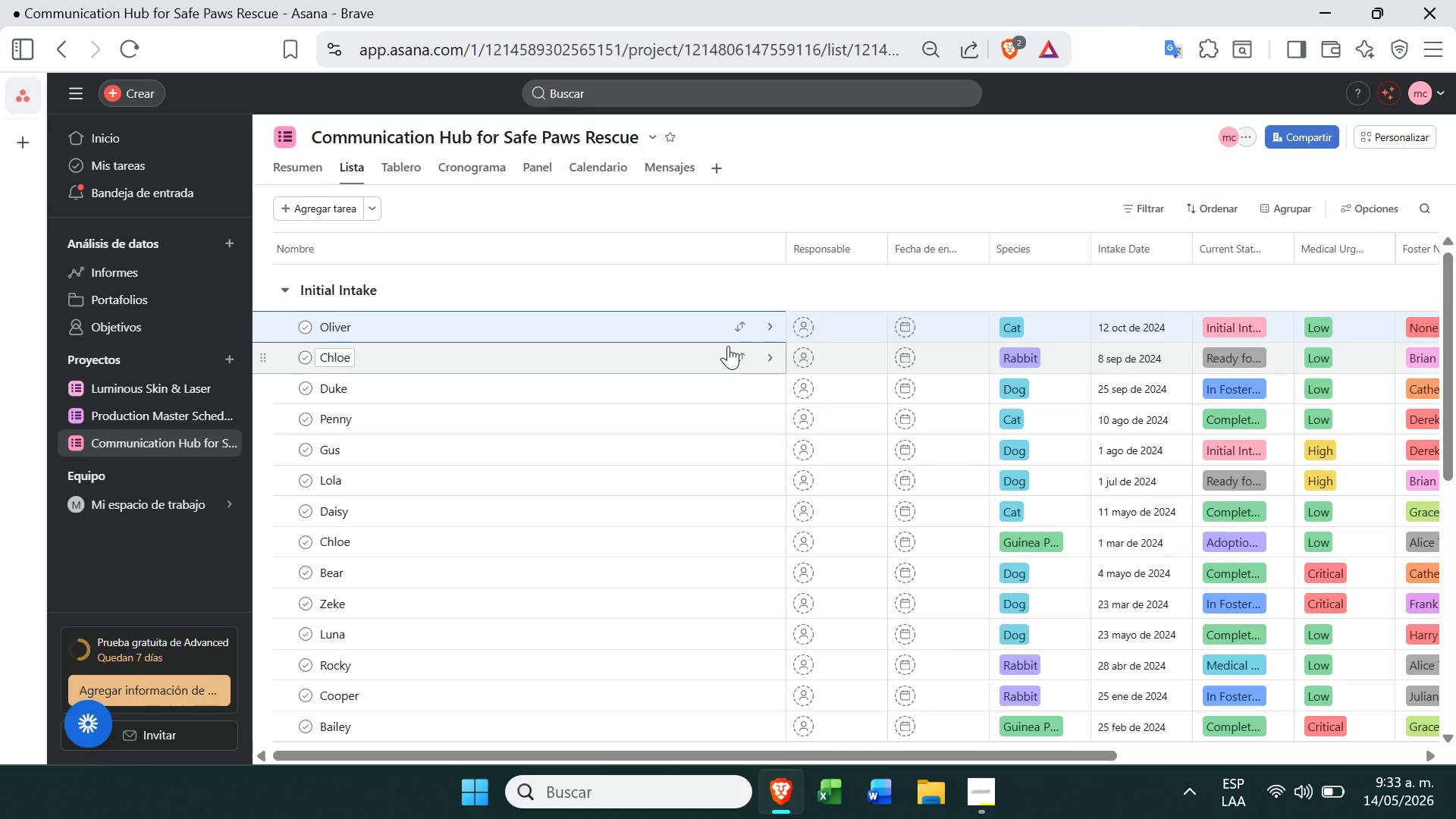 
left_click([738, 328])
 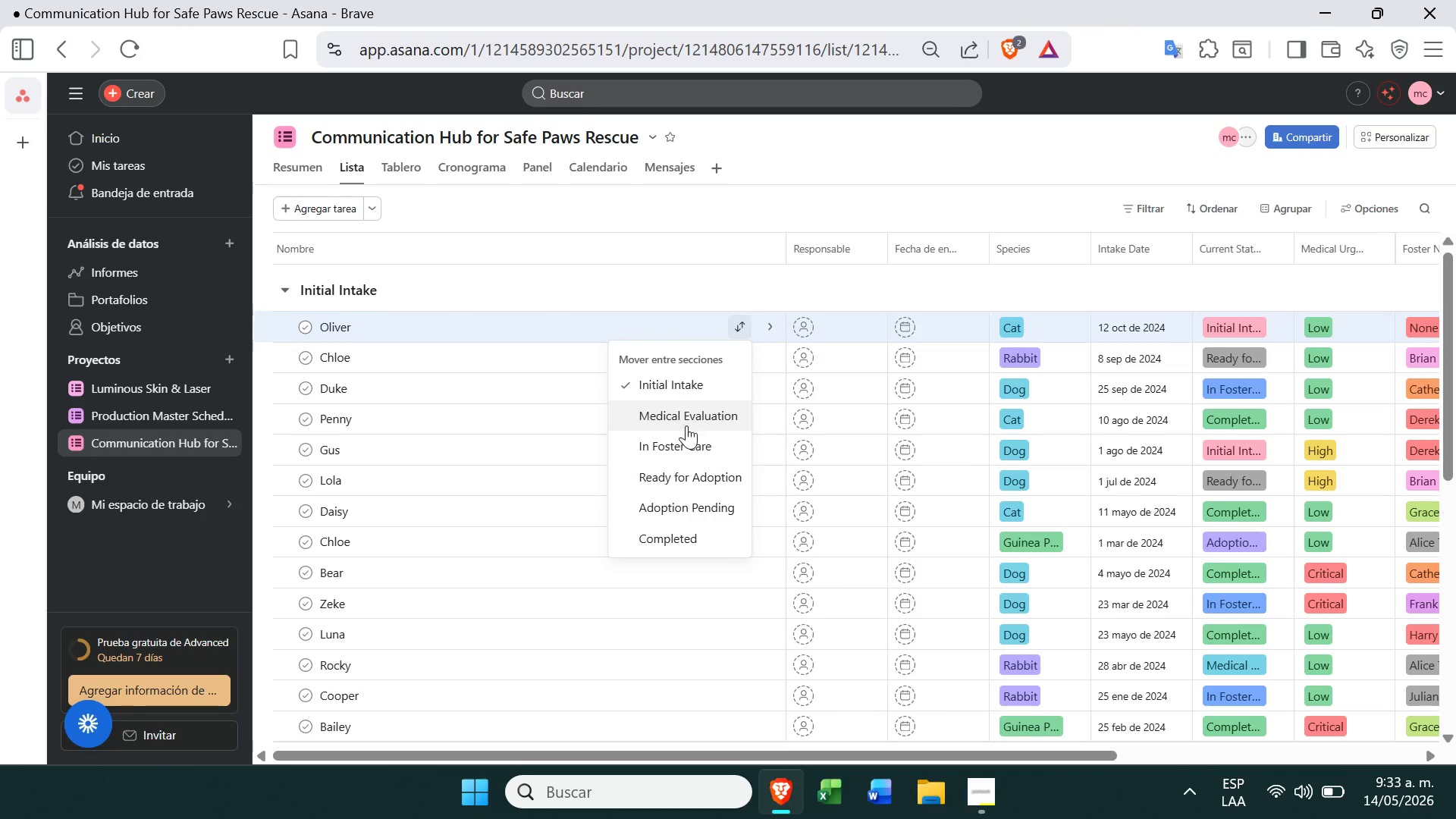 
left_click([685, 441])
 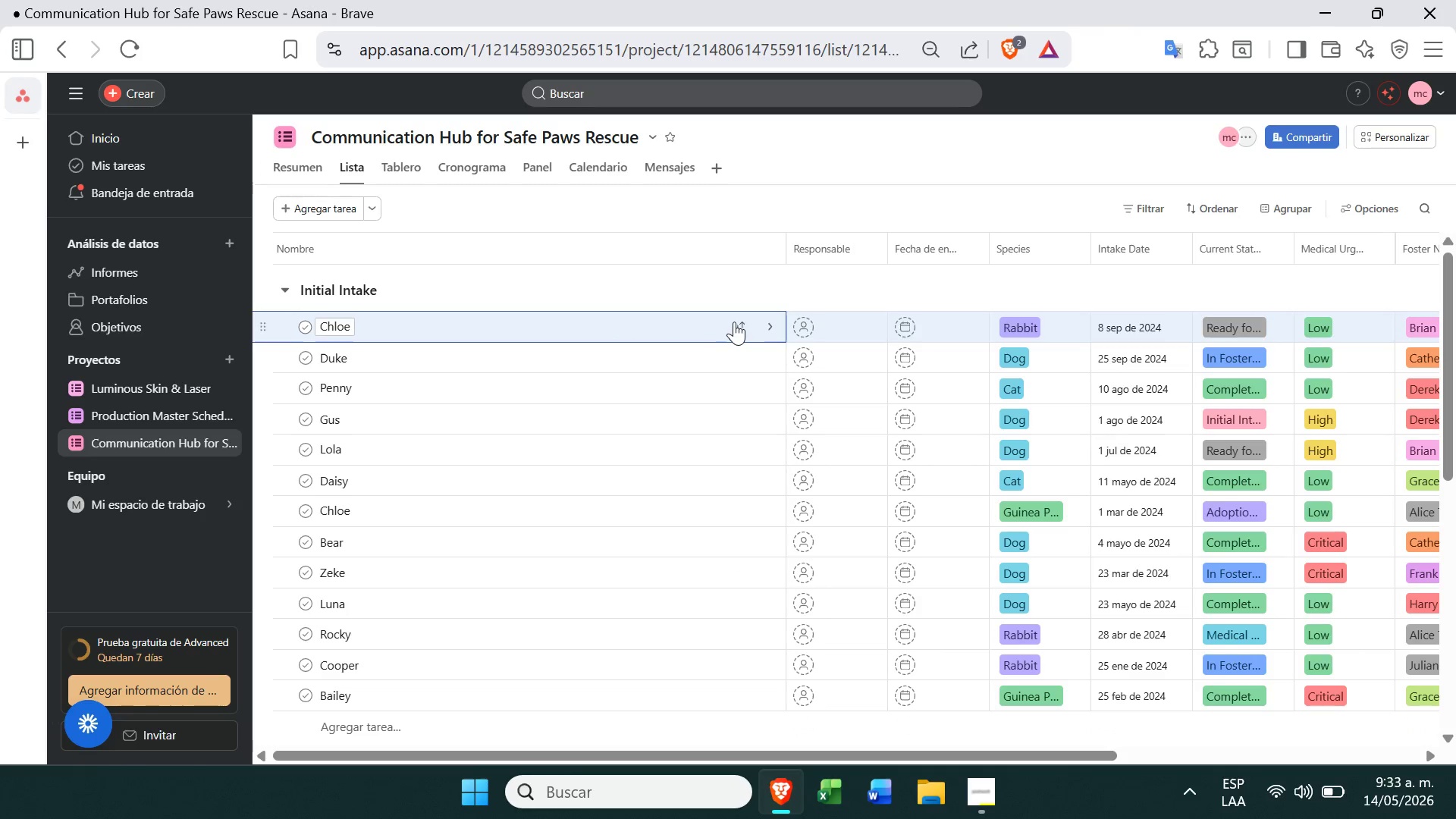 
left_click([736, 321])
 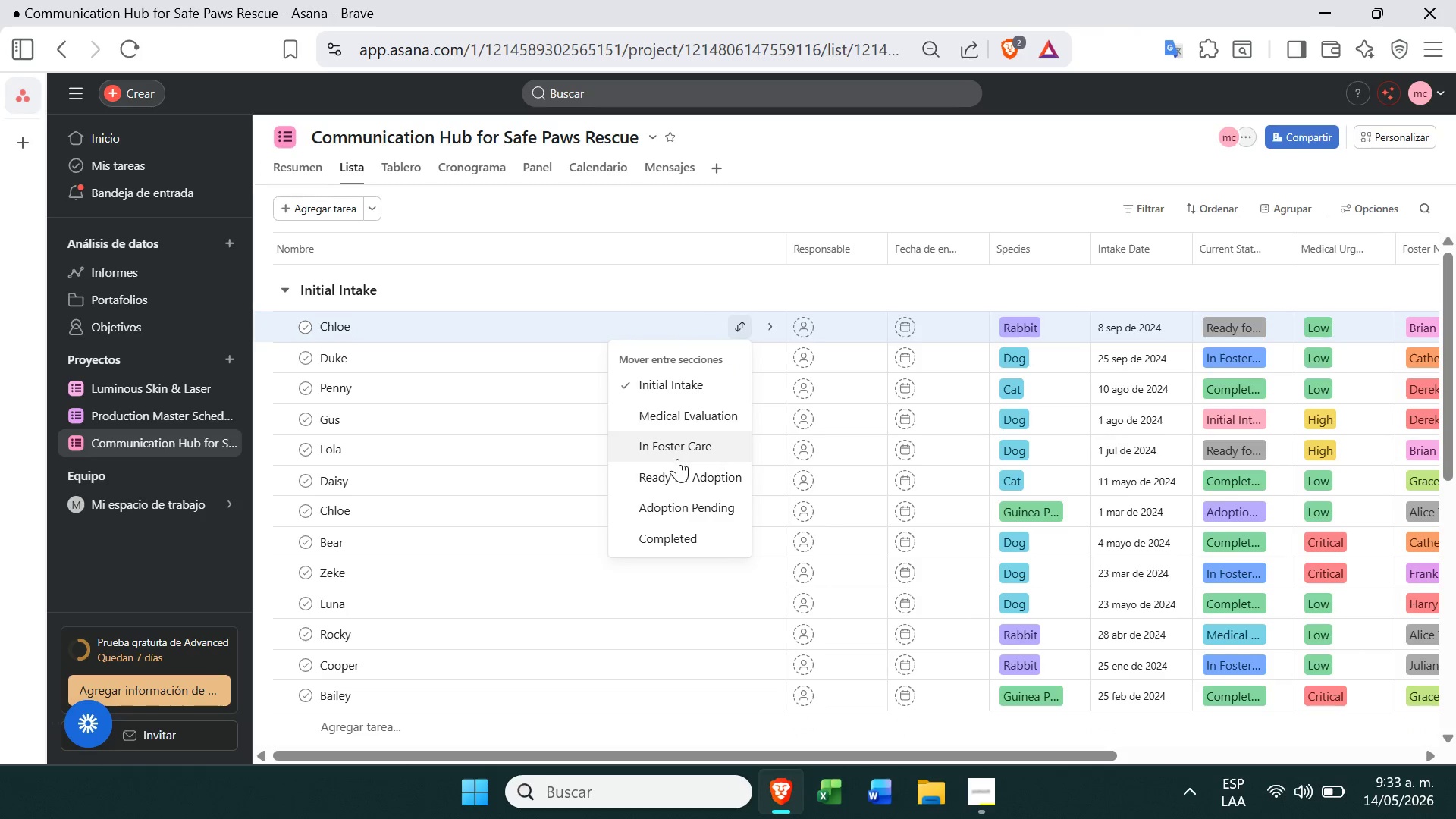 
left_click([677, 459])
 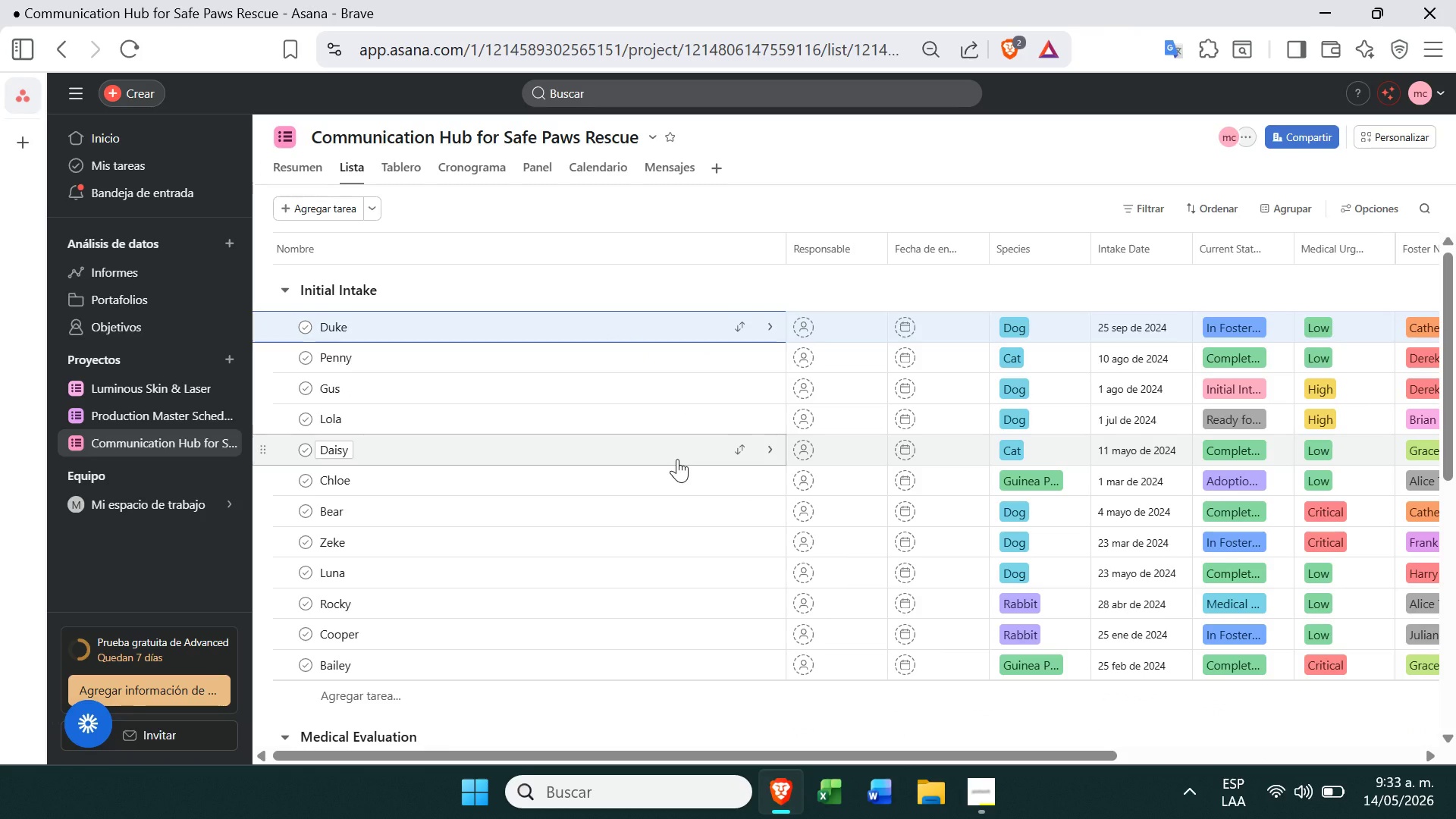 
wait(6.67)
 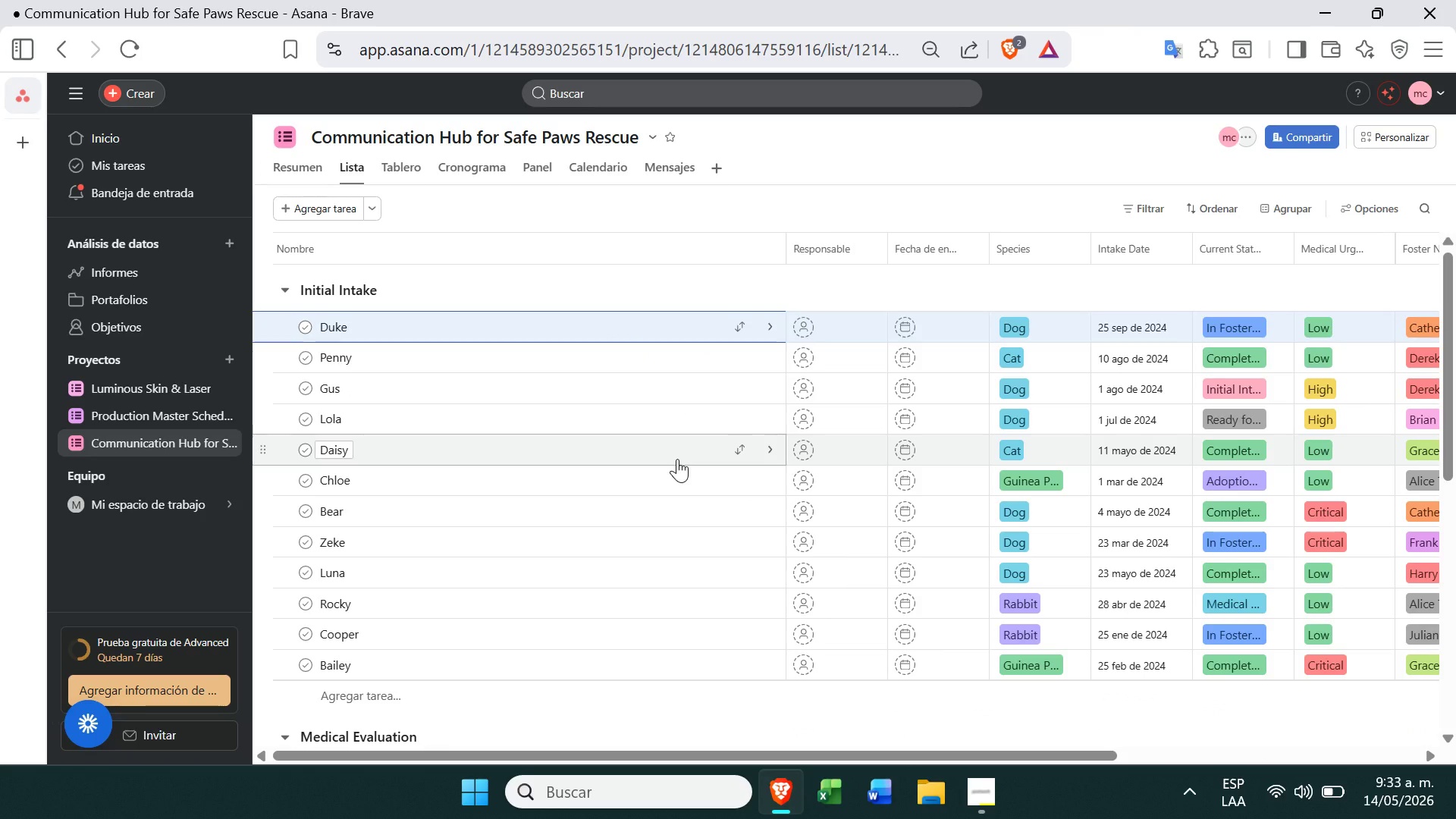 
left_click([740, 334])
 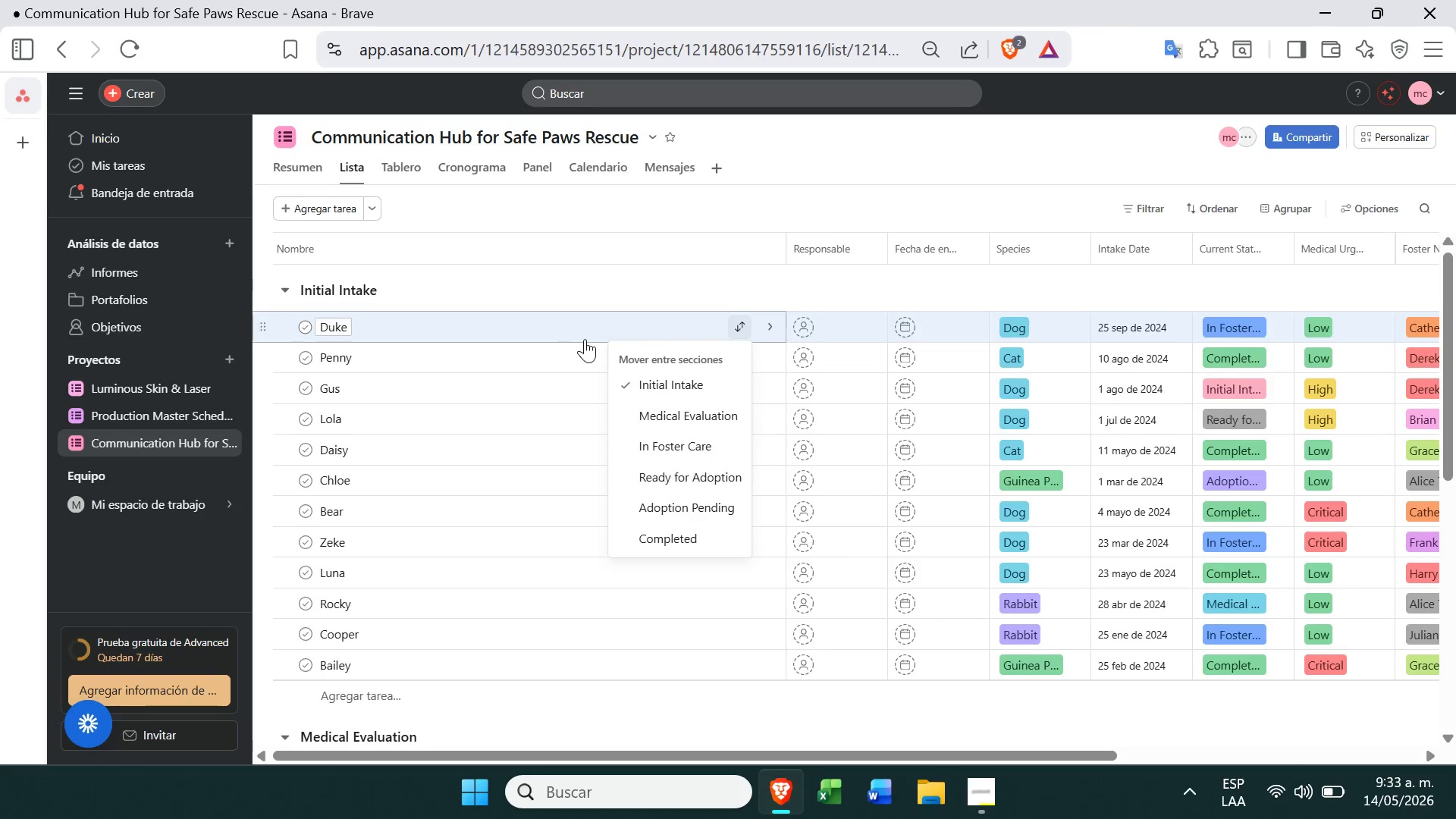 
wait(19.97)
 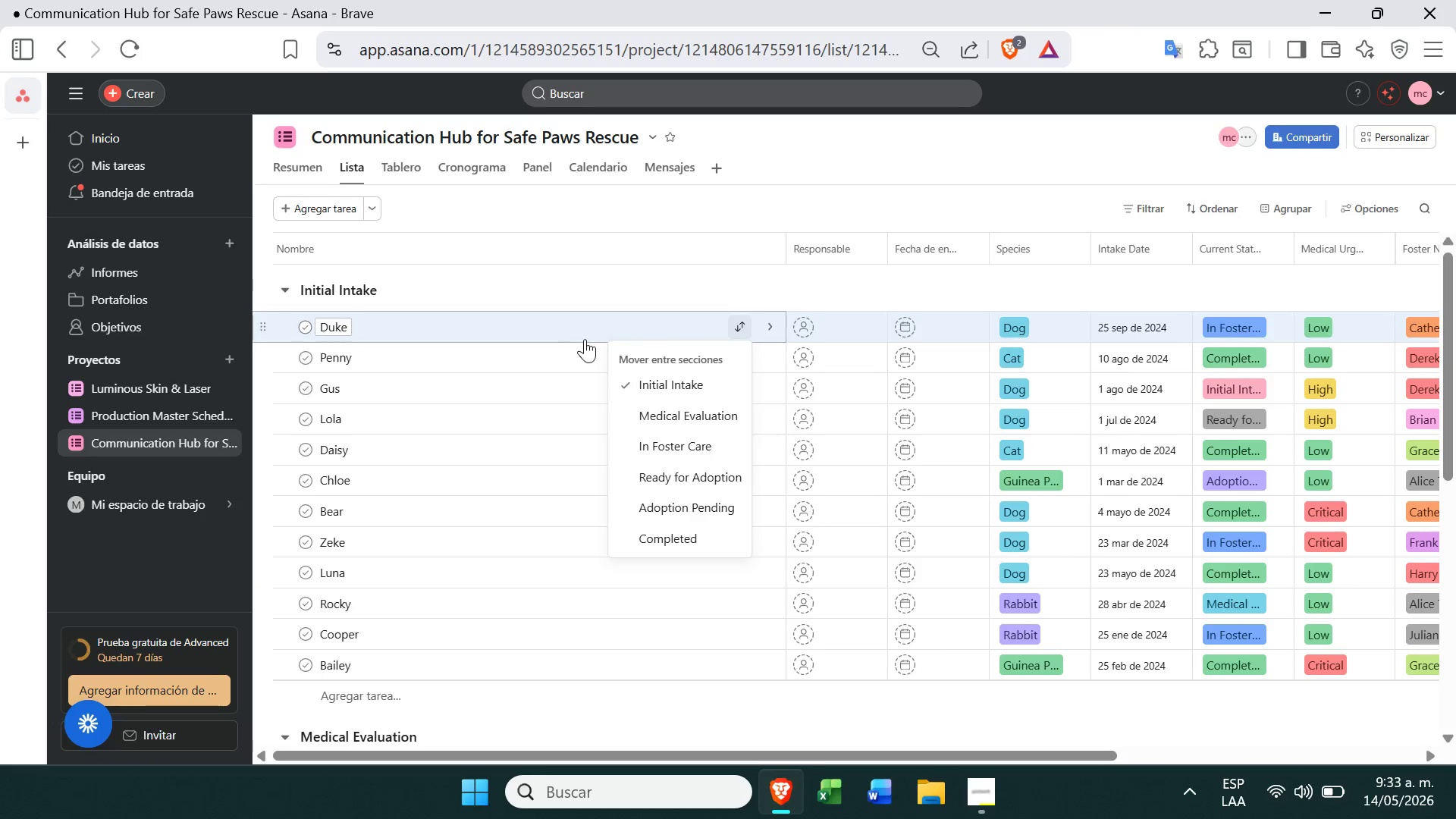 
left_click([648, 399])
 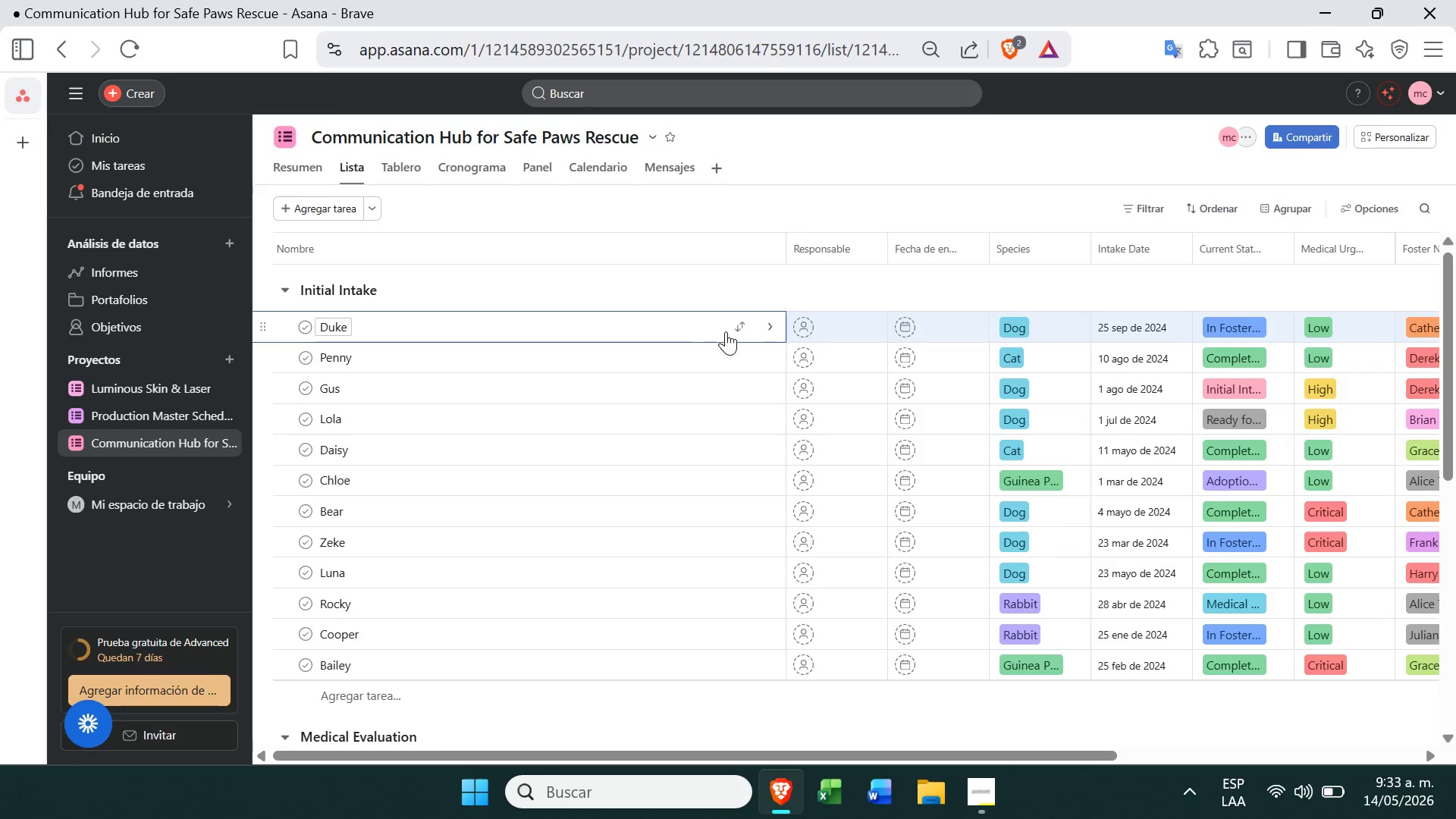 
left_click([726, 331])
 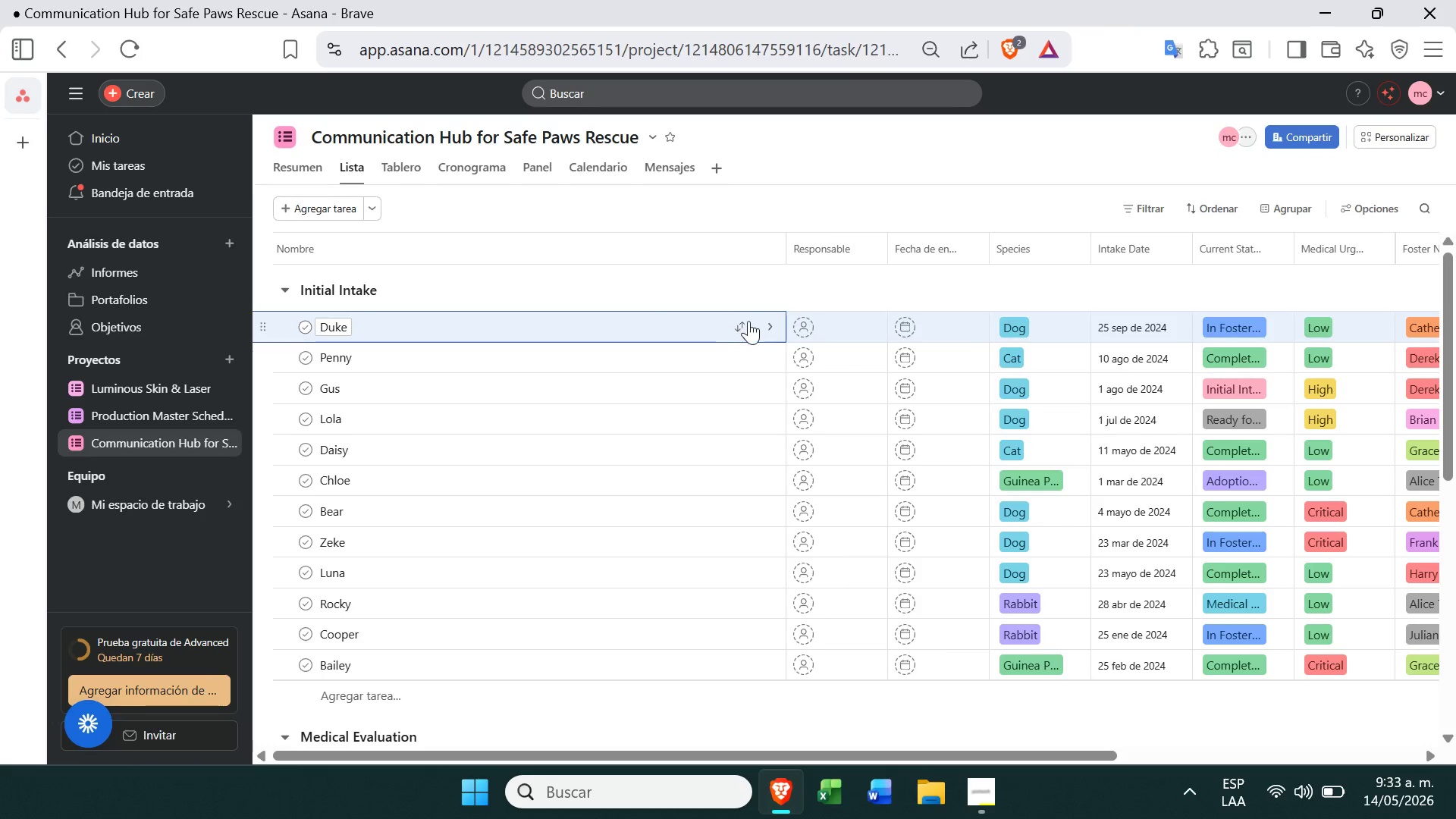 
left_click([748, 321])
 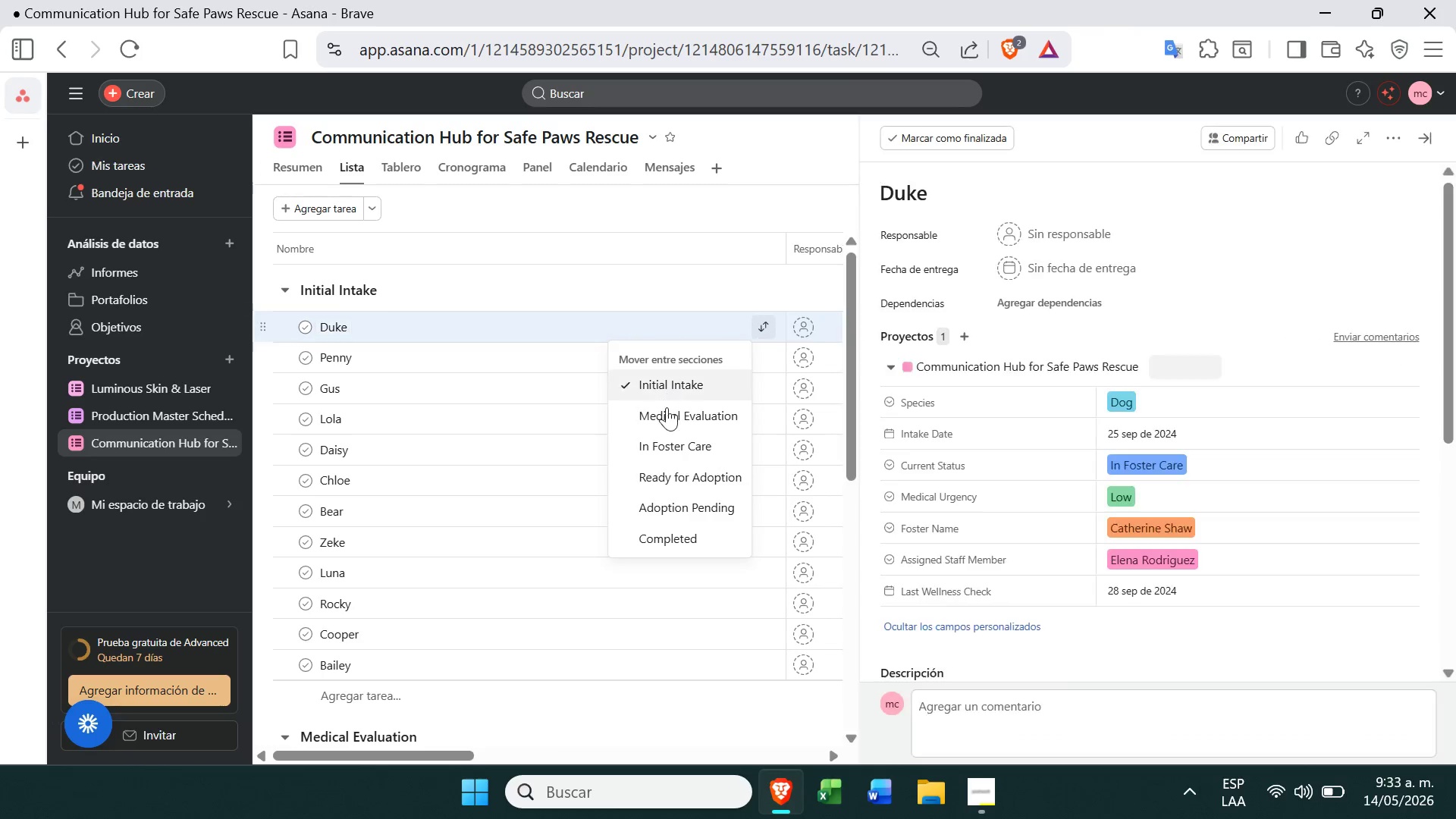 
left_click([665, 415])
 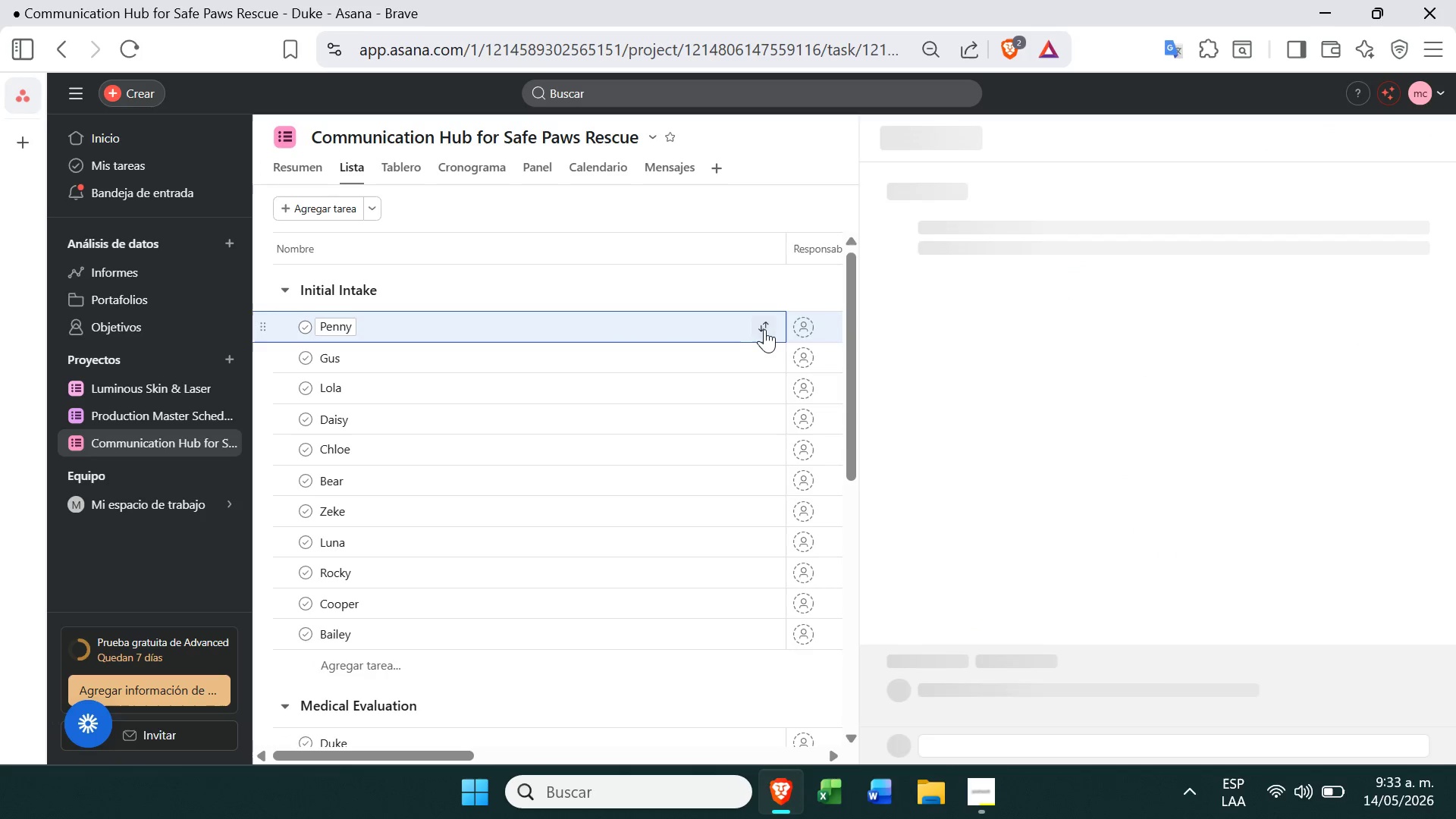 
left_click([764, 328])
 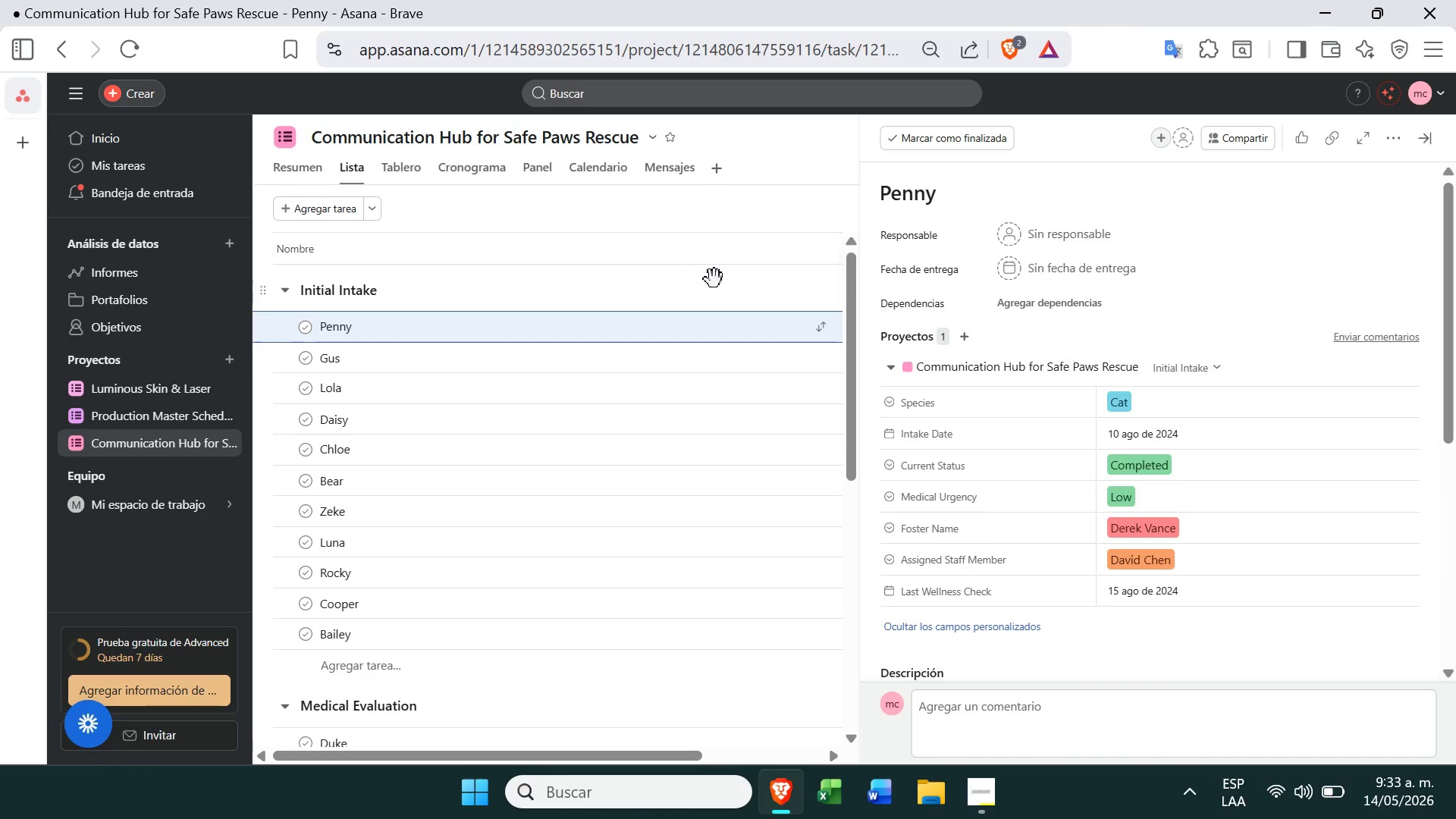 
left_click([716, 287])
 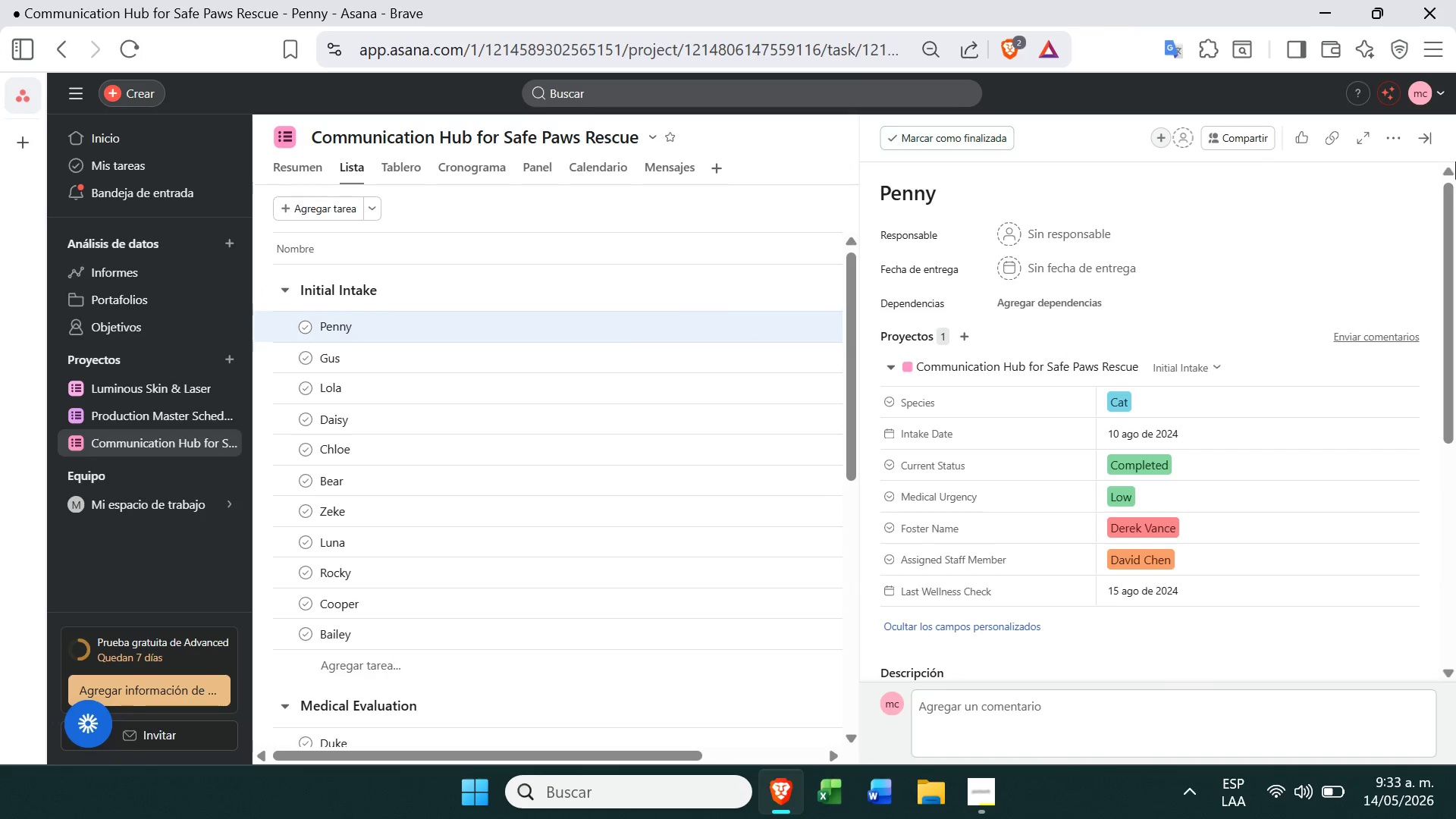 
left_click([1422, 130])
 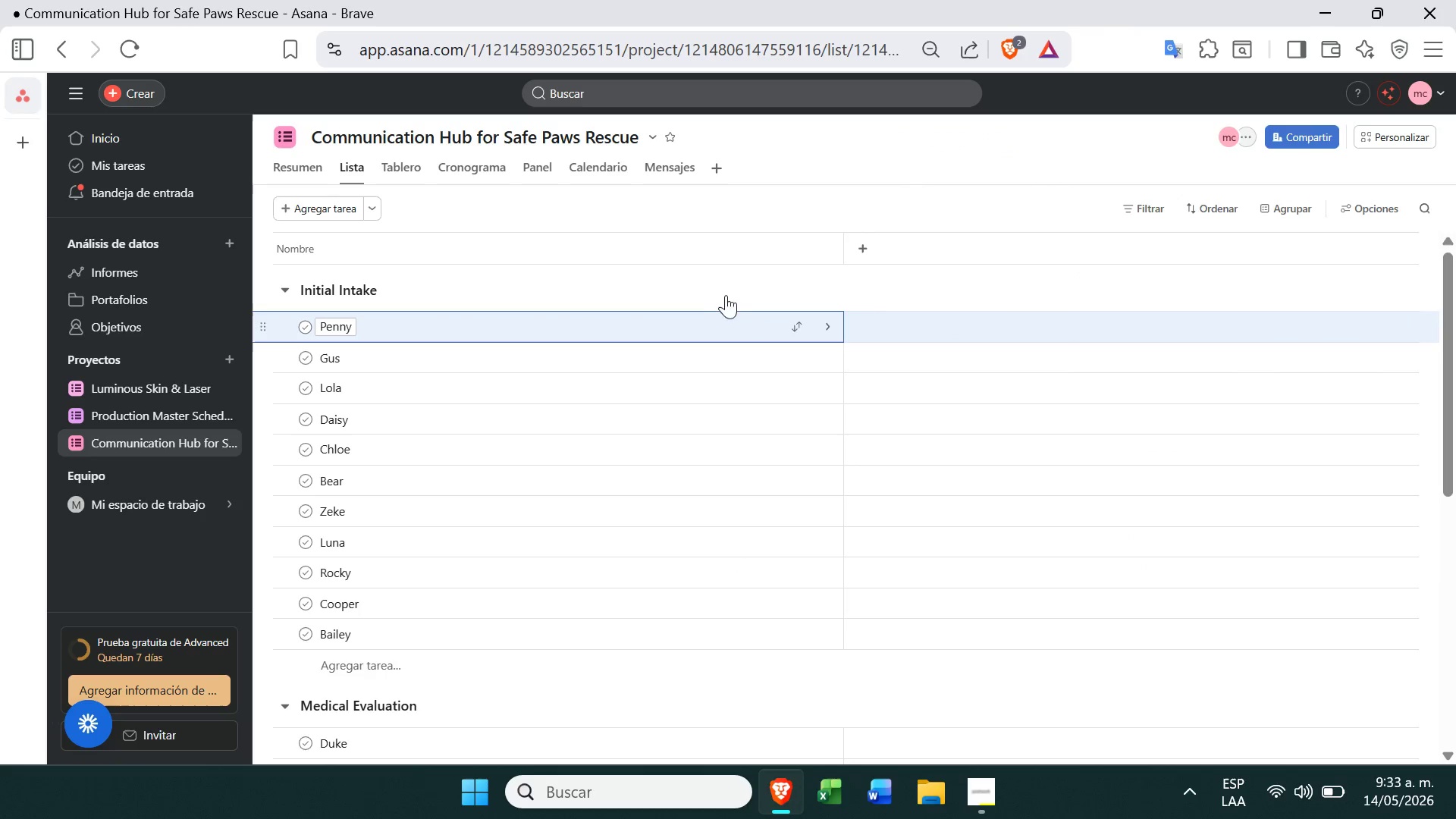 
mouse_move([731, 438])
 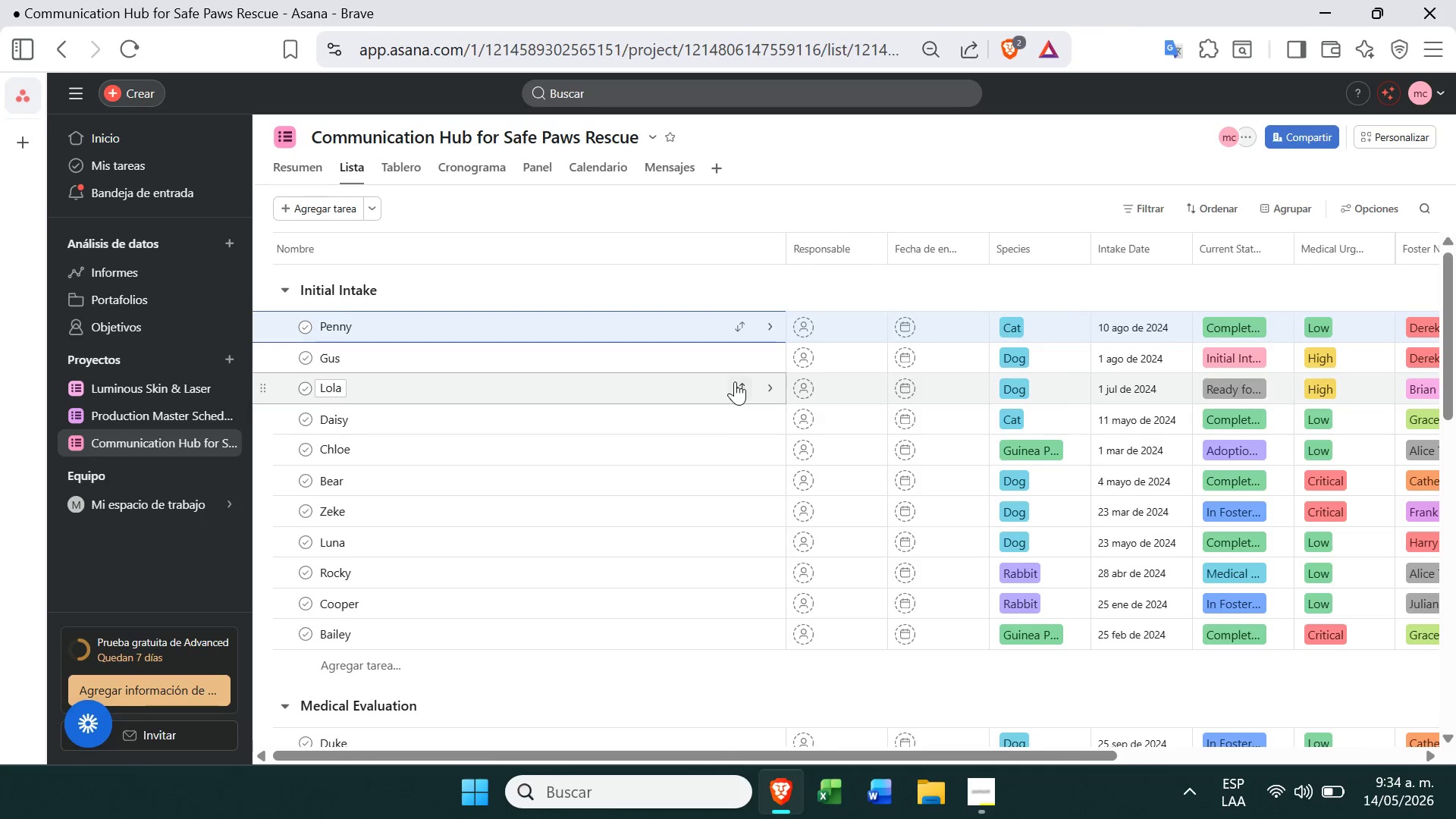 
left_click([735, 381])
 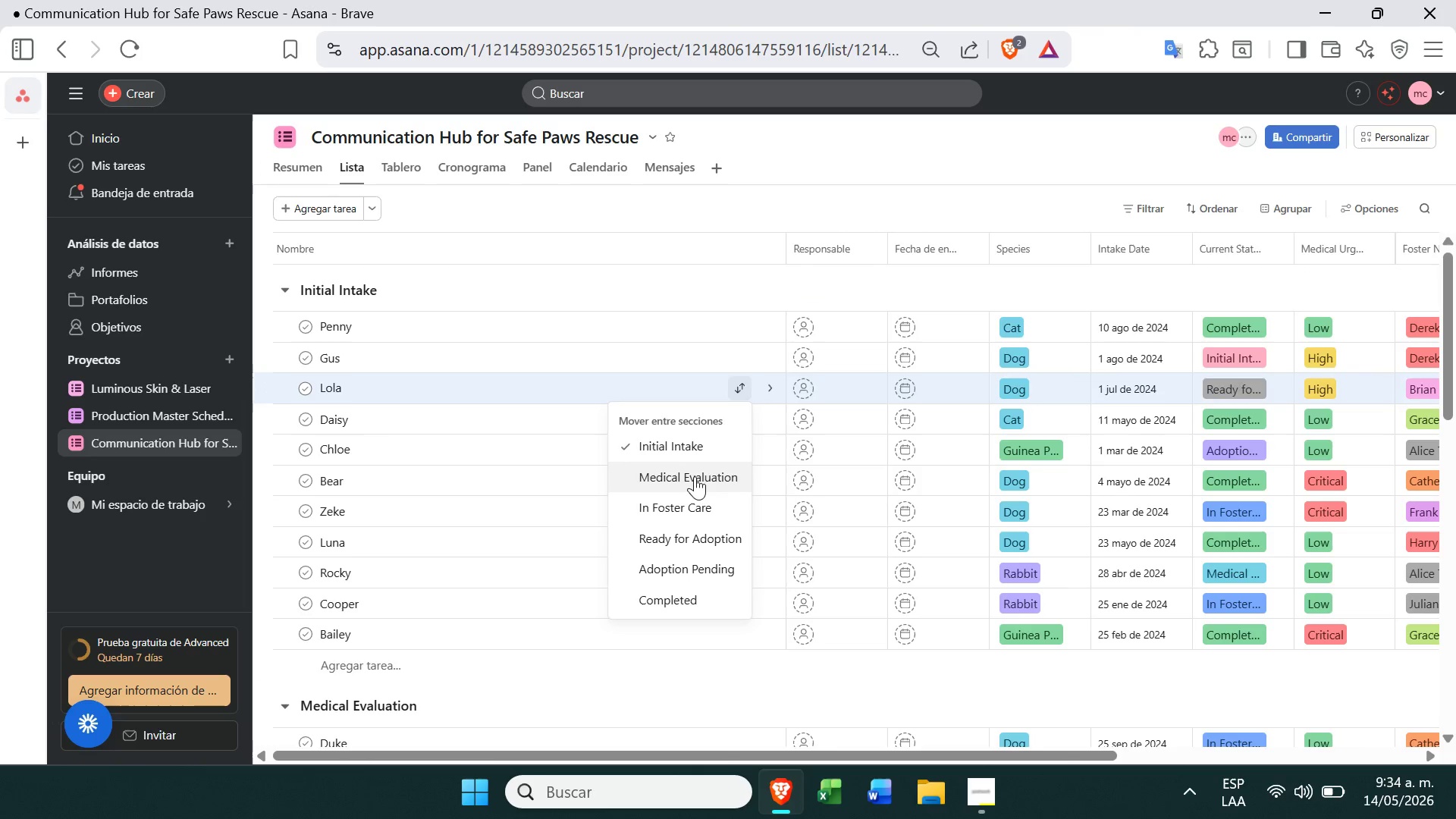 
left_click([695, 477])
 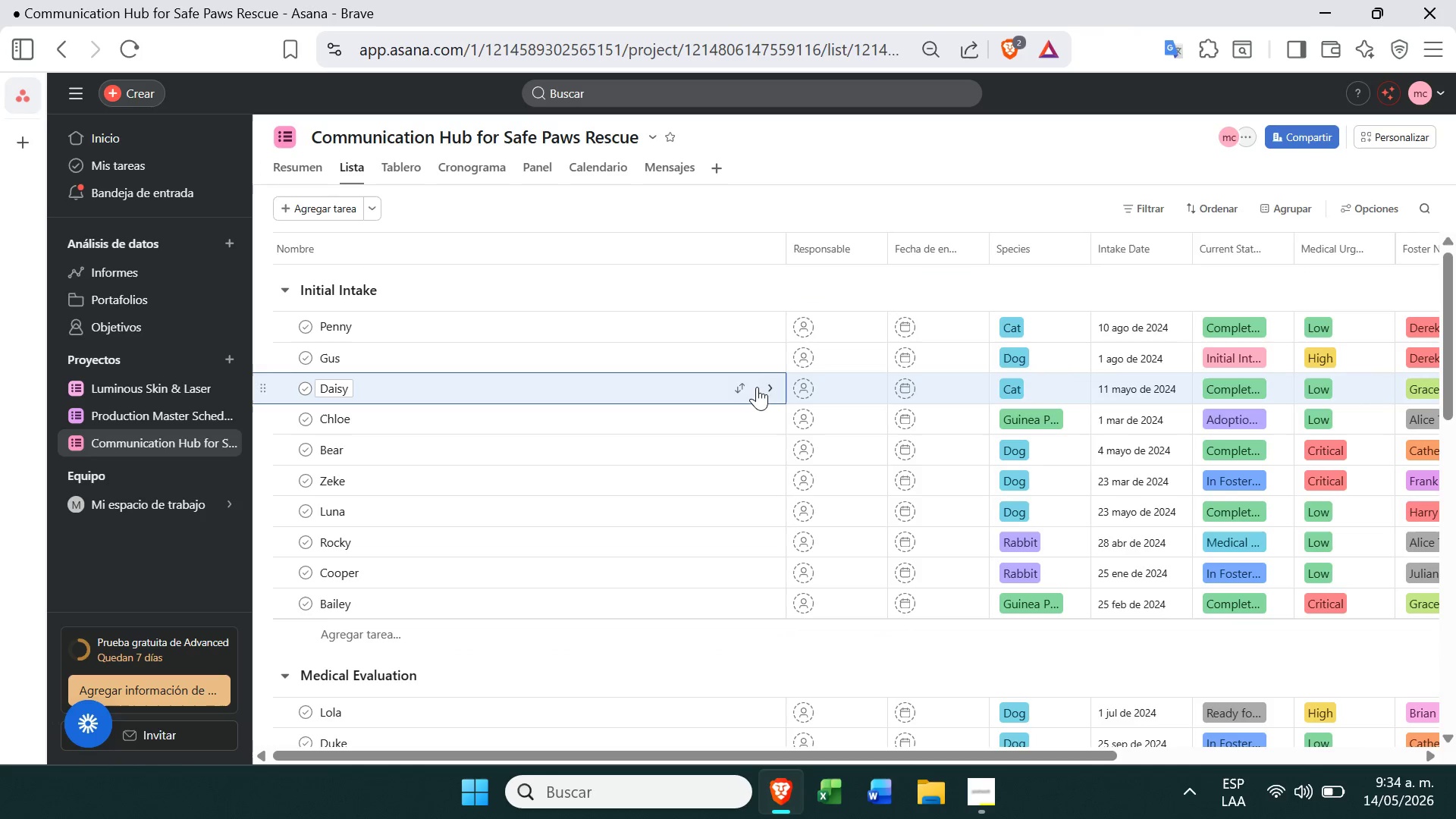 
left_click([745, 390])
 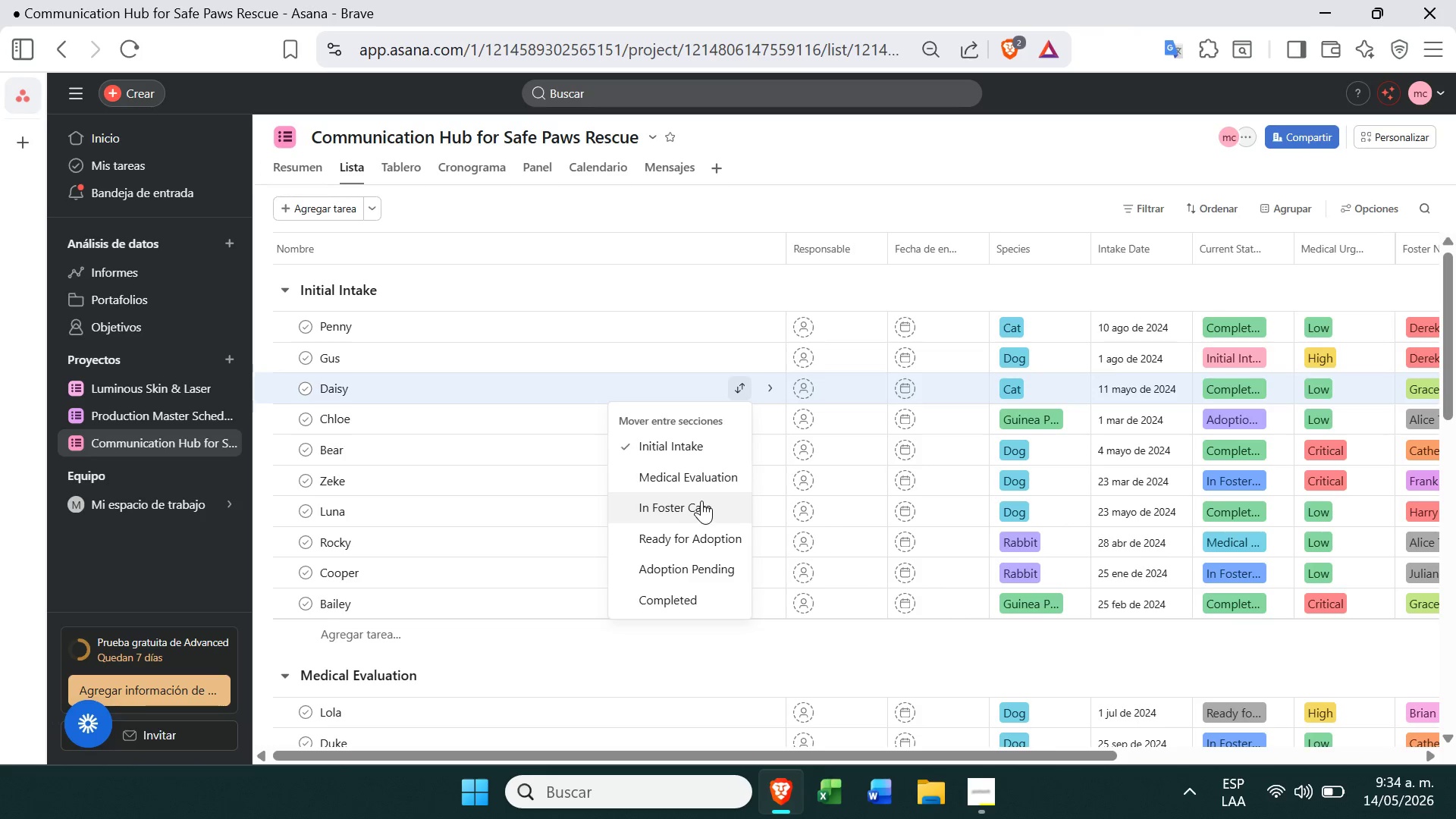 
left_click([701, 500])
 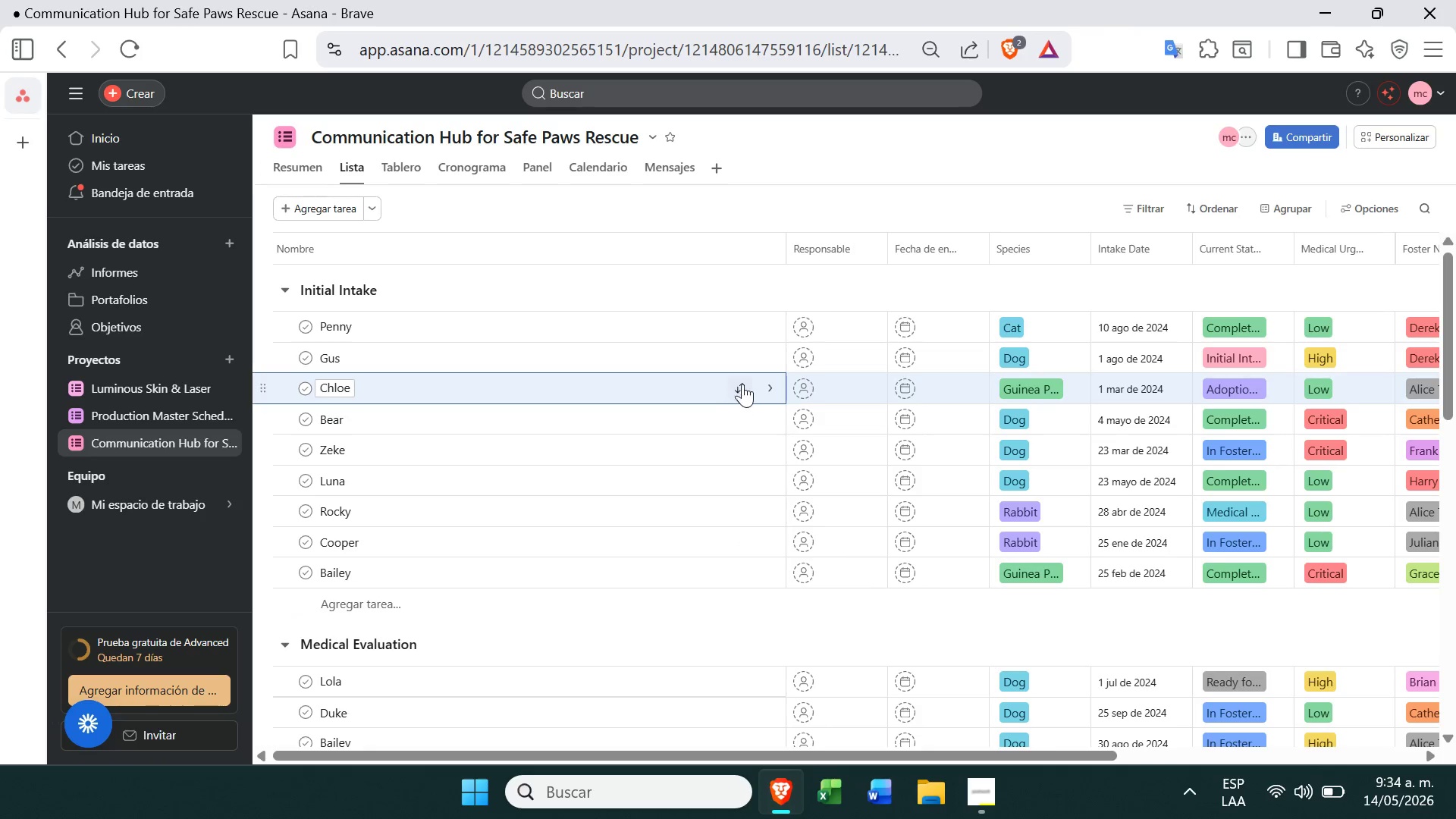 
left_click([742, 382])
 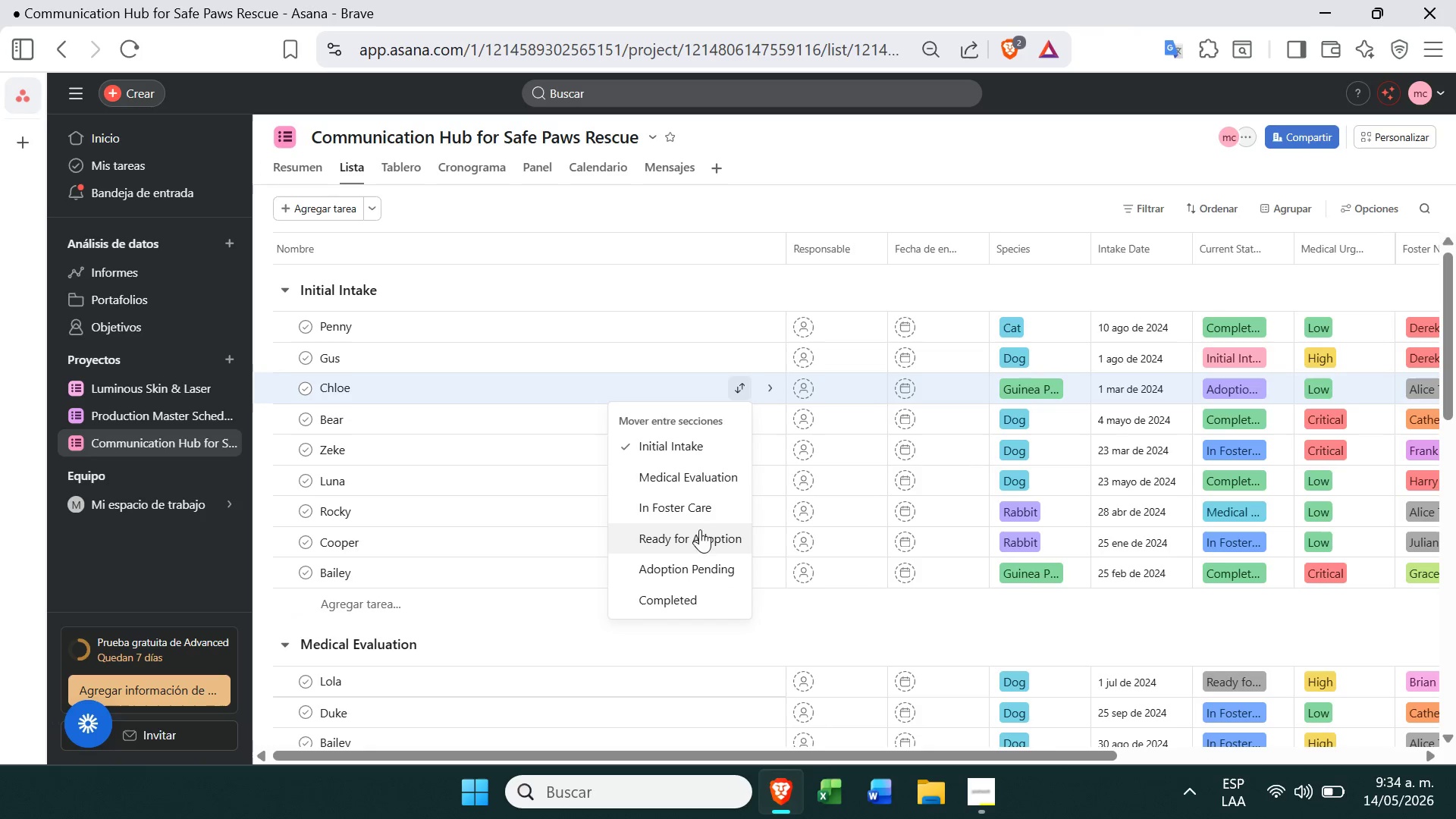 
left_click([693, 542])
 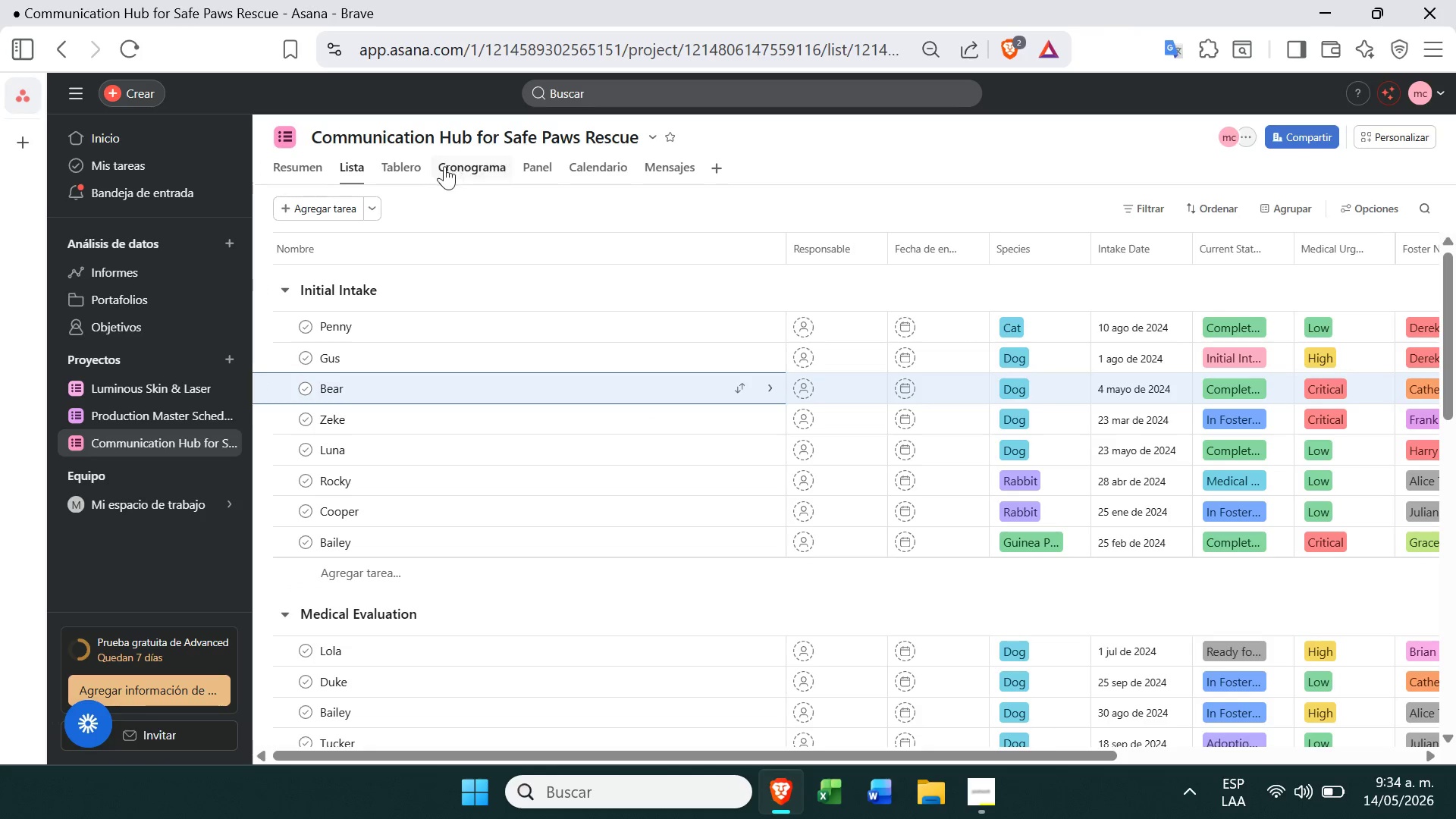 
left_click([412, 166])
 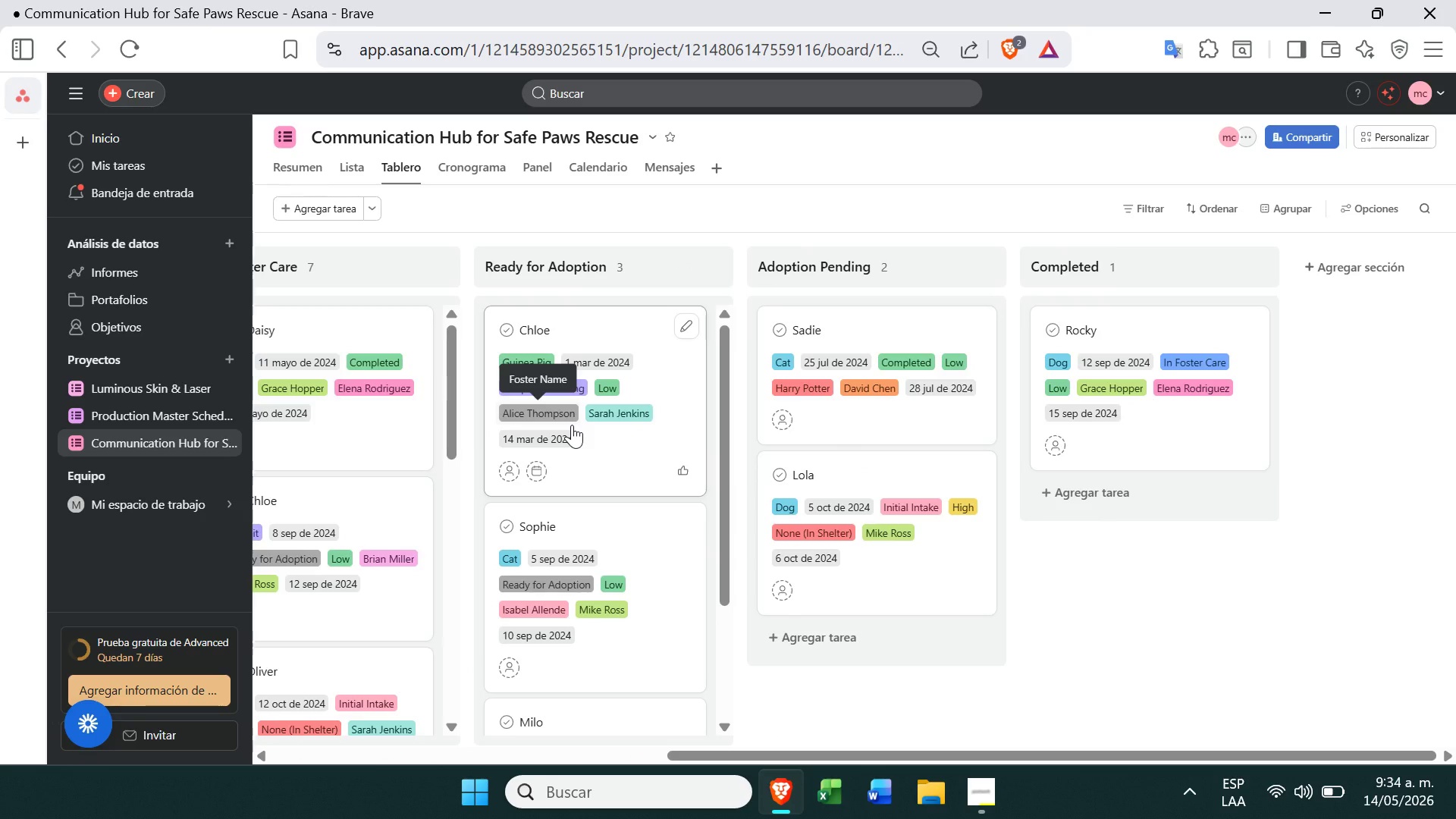 
wait(21.61)
 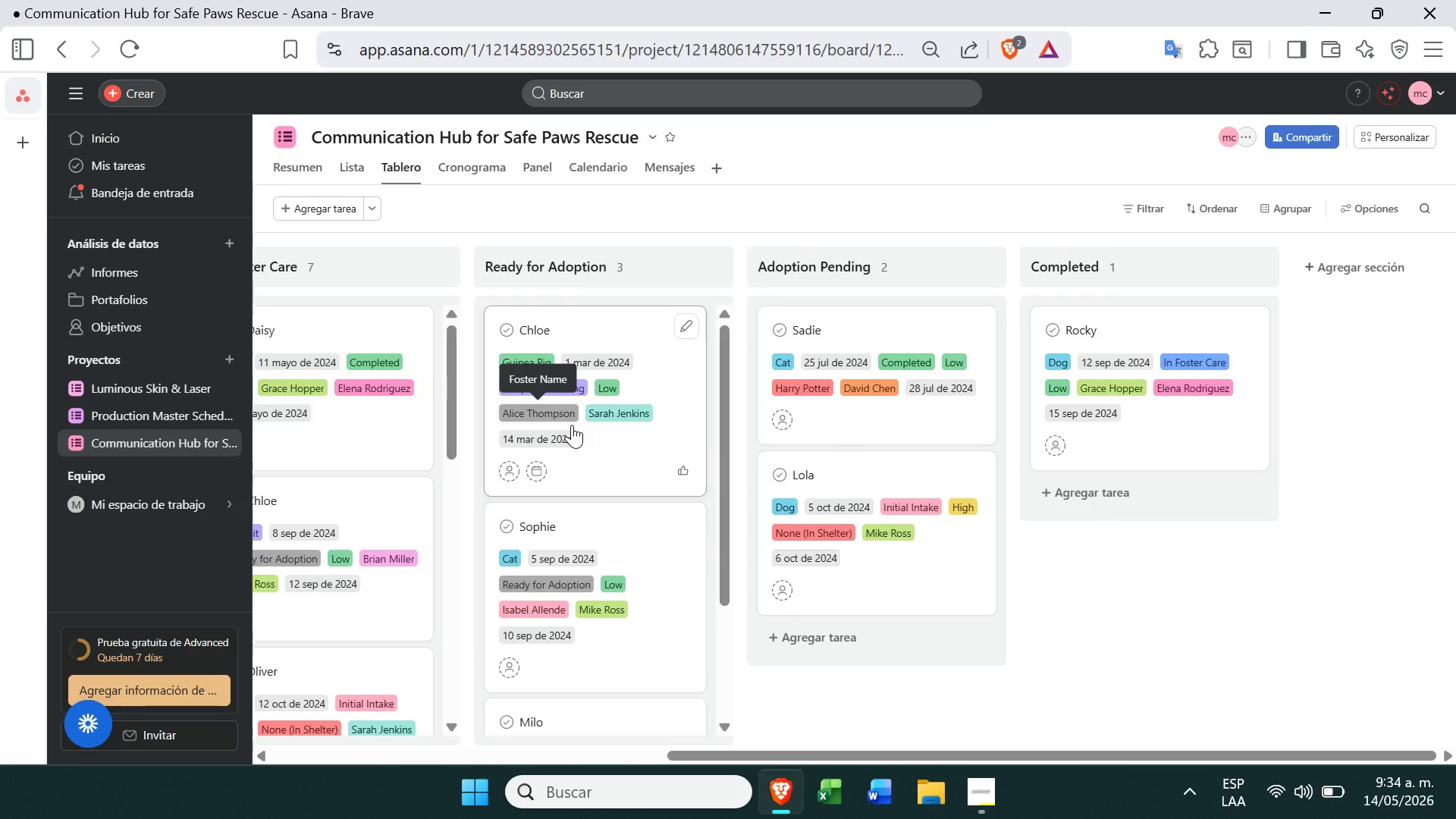 
left_click([1414, 143])
 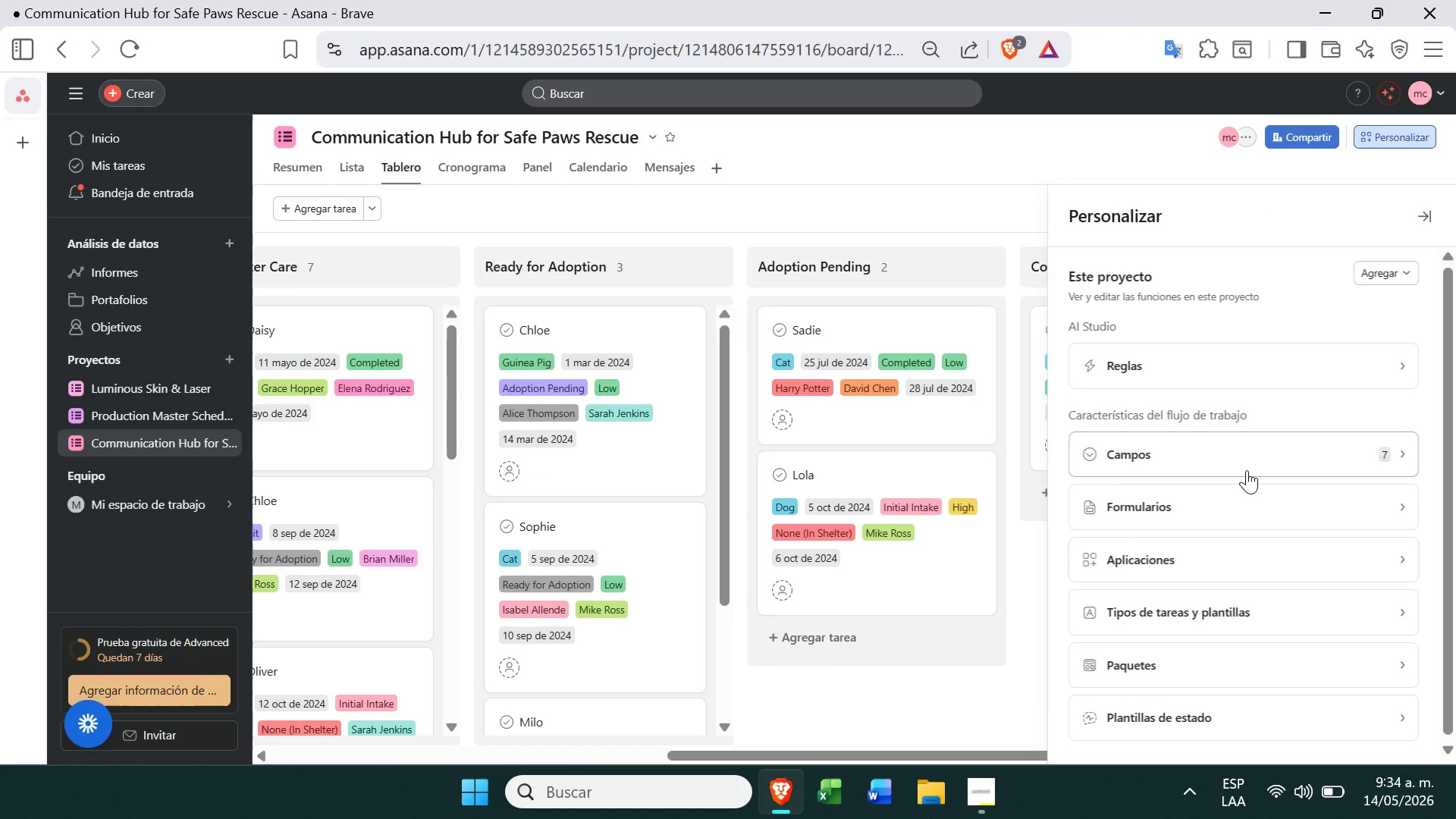 
left_click([1213, 362])
 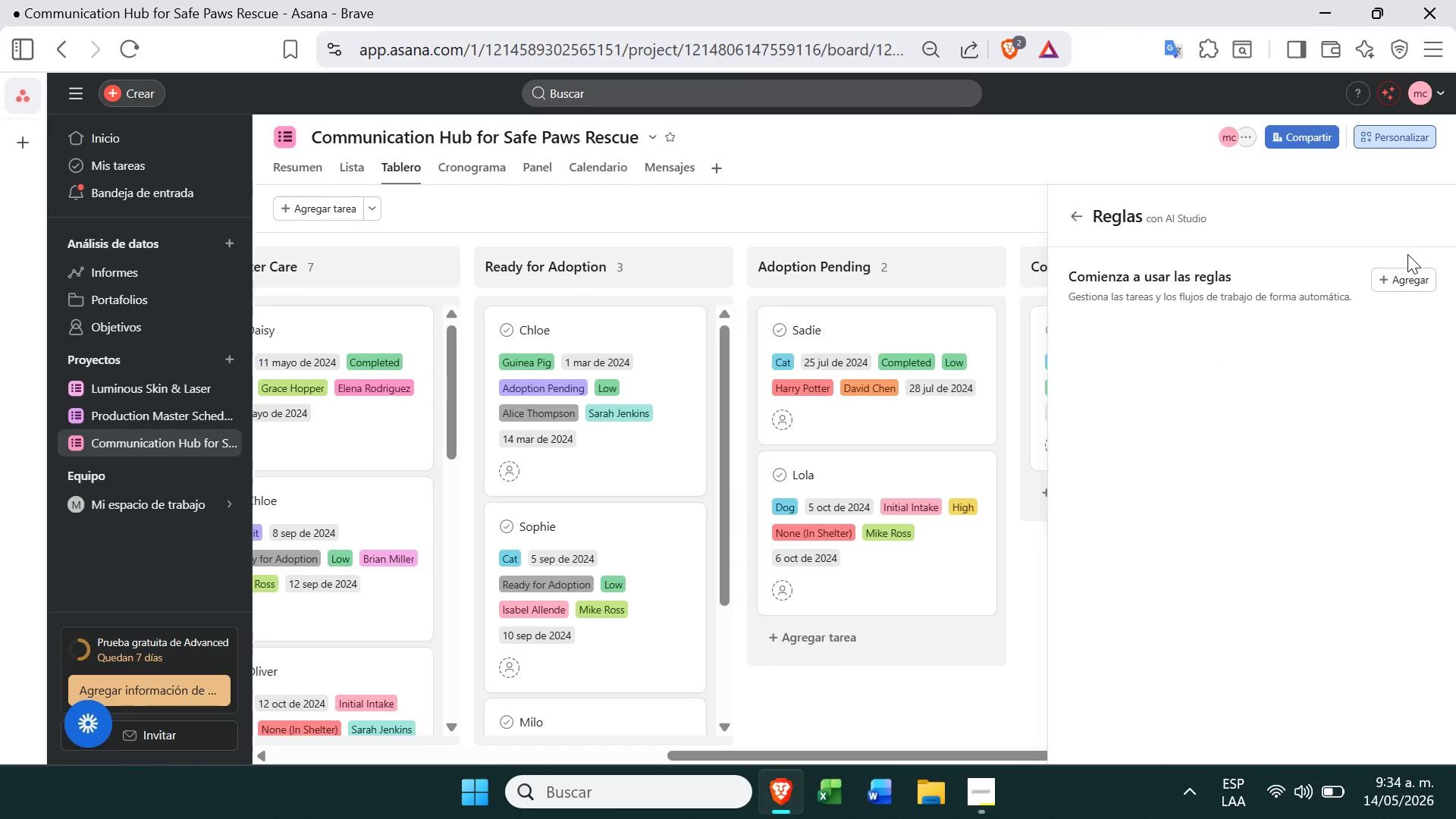 
left_click([1411, 278])
 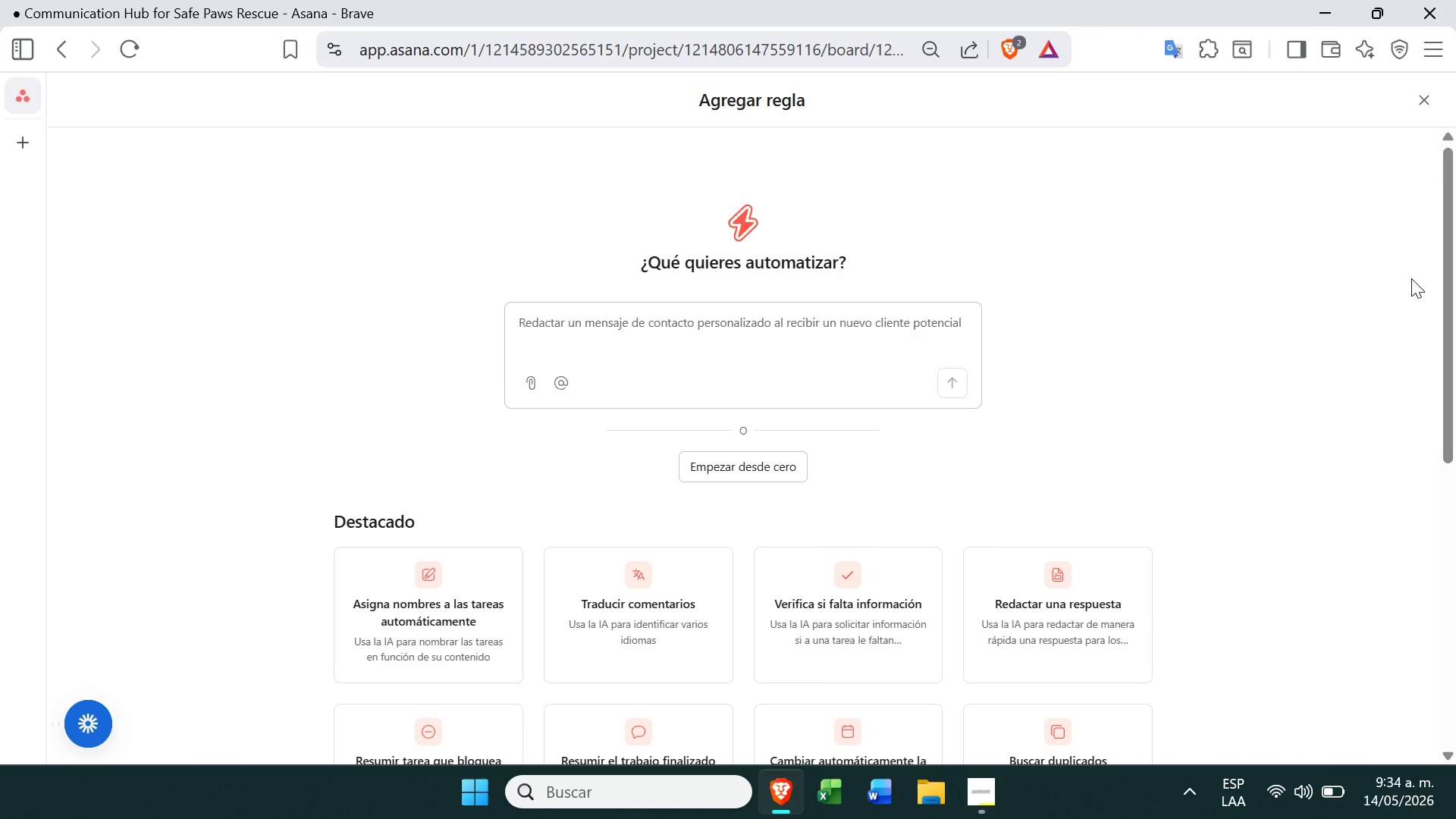 
wait(15.8)
 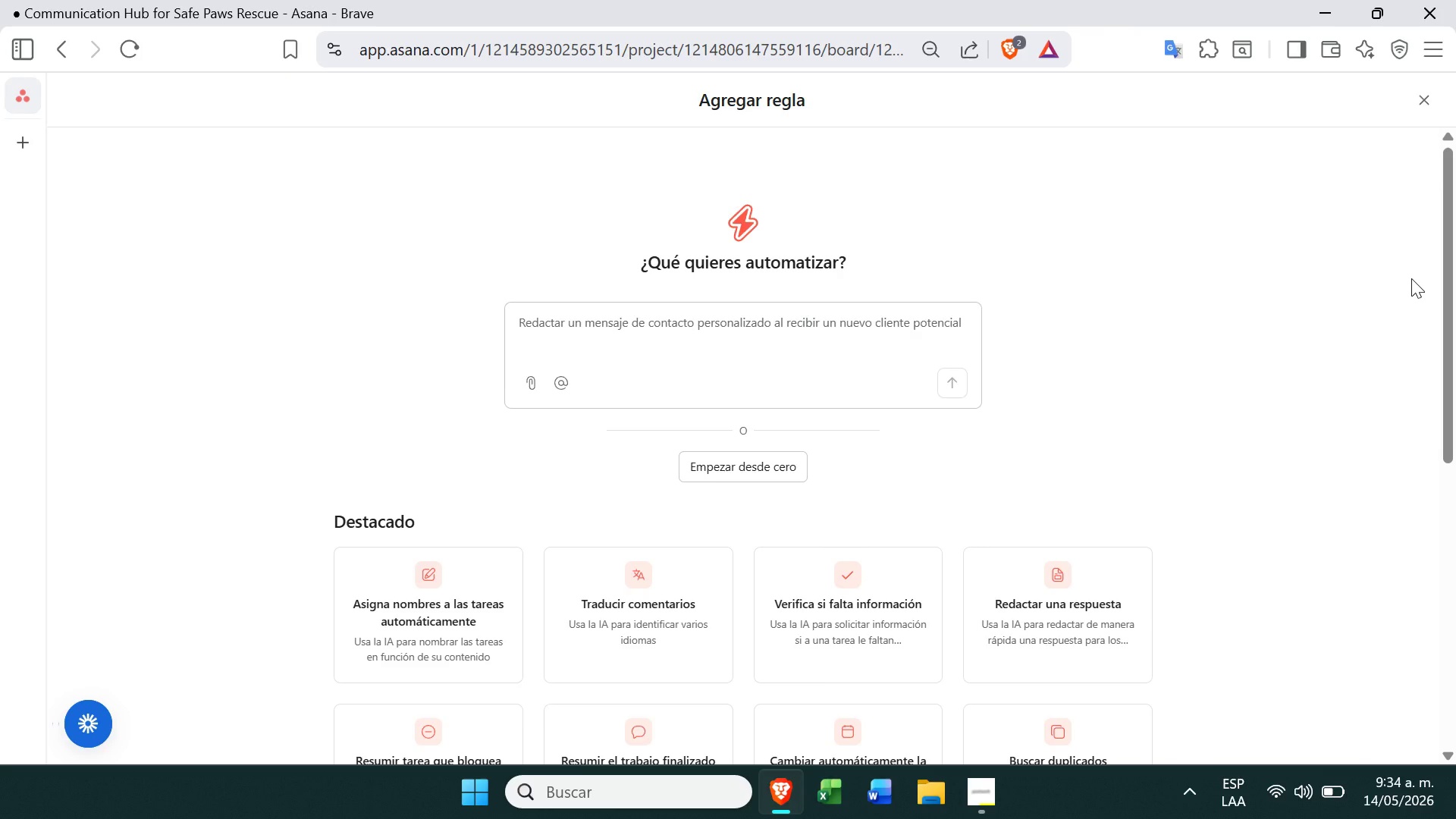 
double_click([679, 318])
 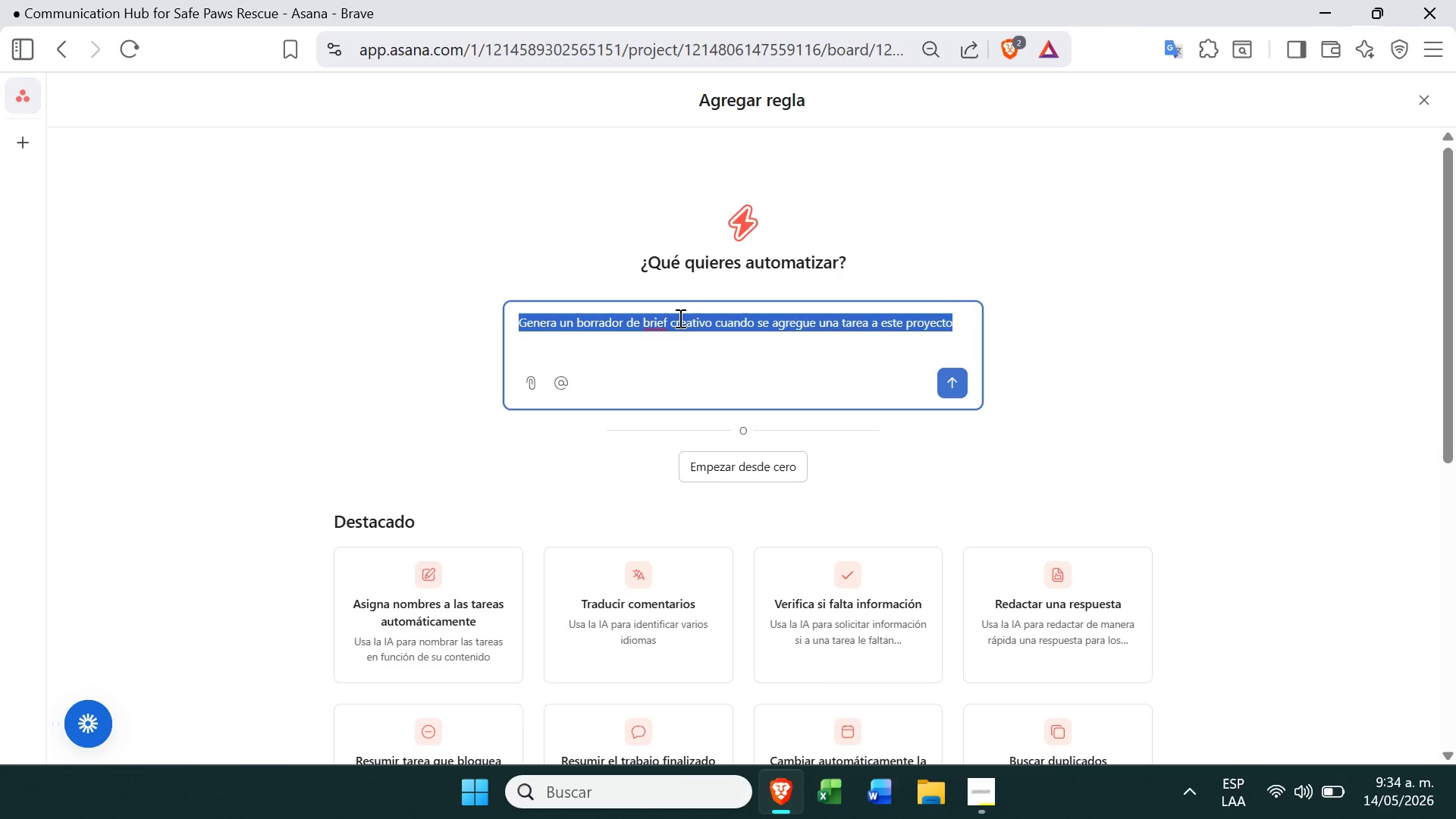 
triple_click([679, 318])
 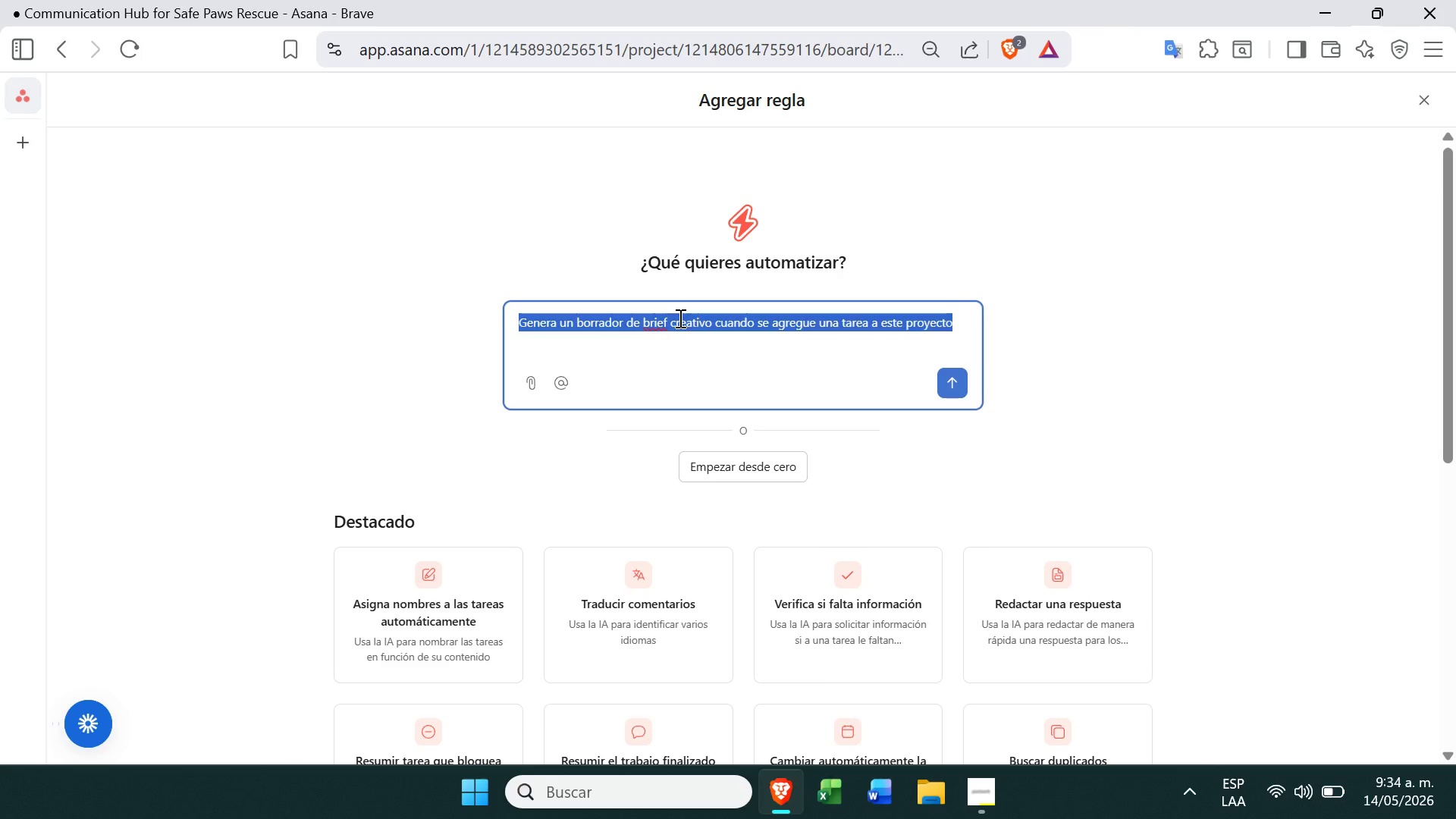 
key(Backspace)
 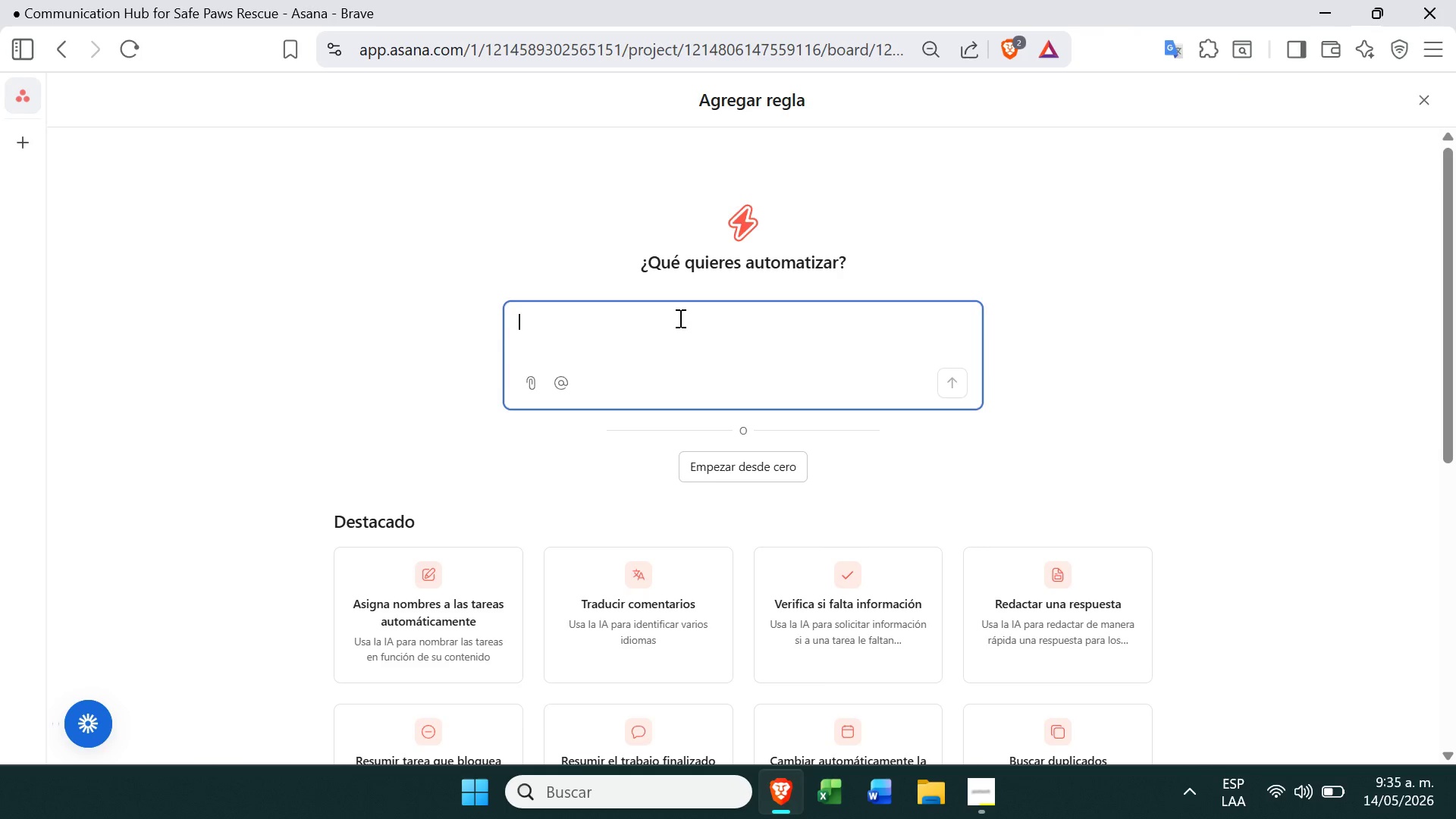 
wait(15.47)
 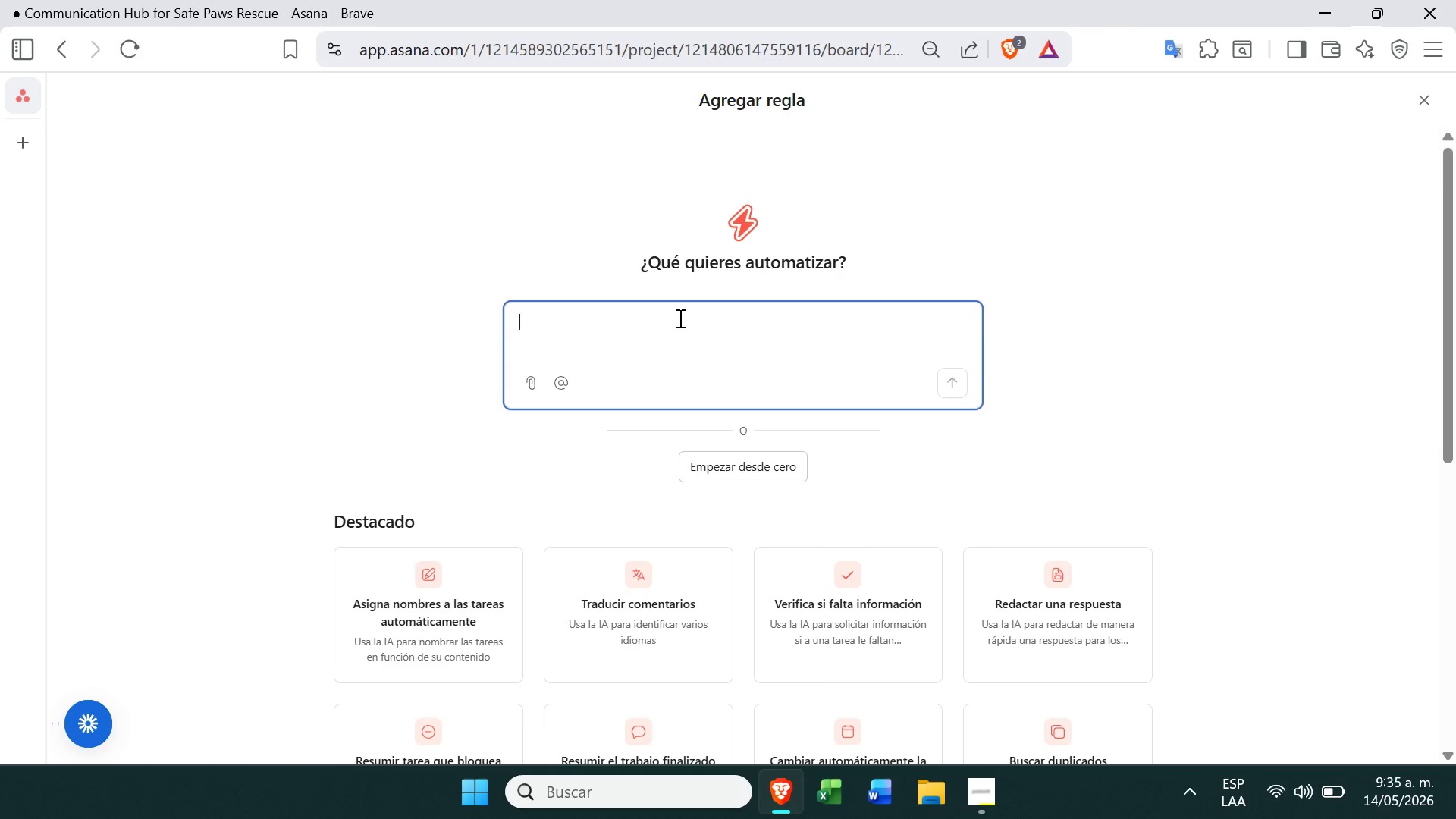 
left_click([976, 799])